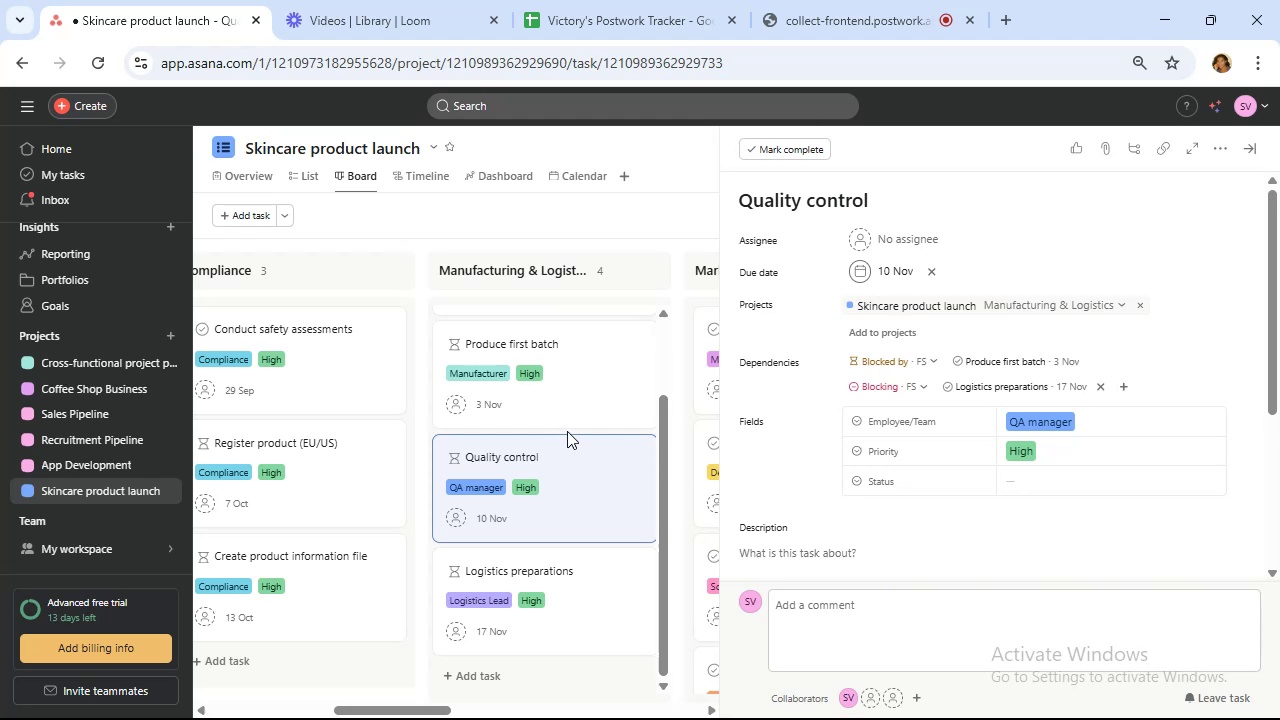 
wait(9.49)
 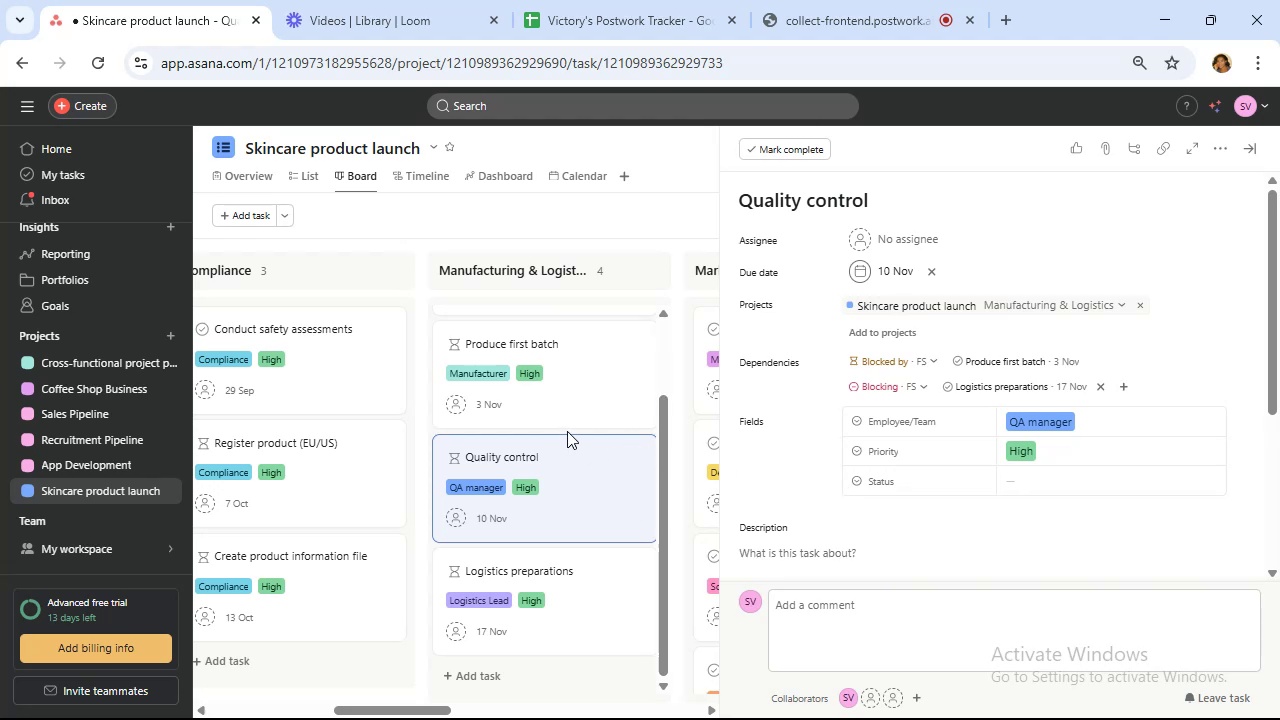 
left_click([601, 583])
 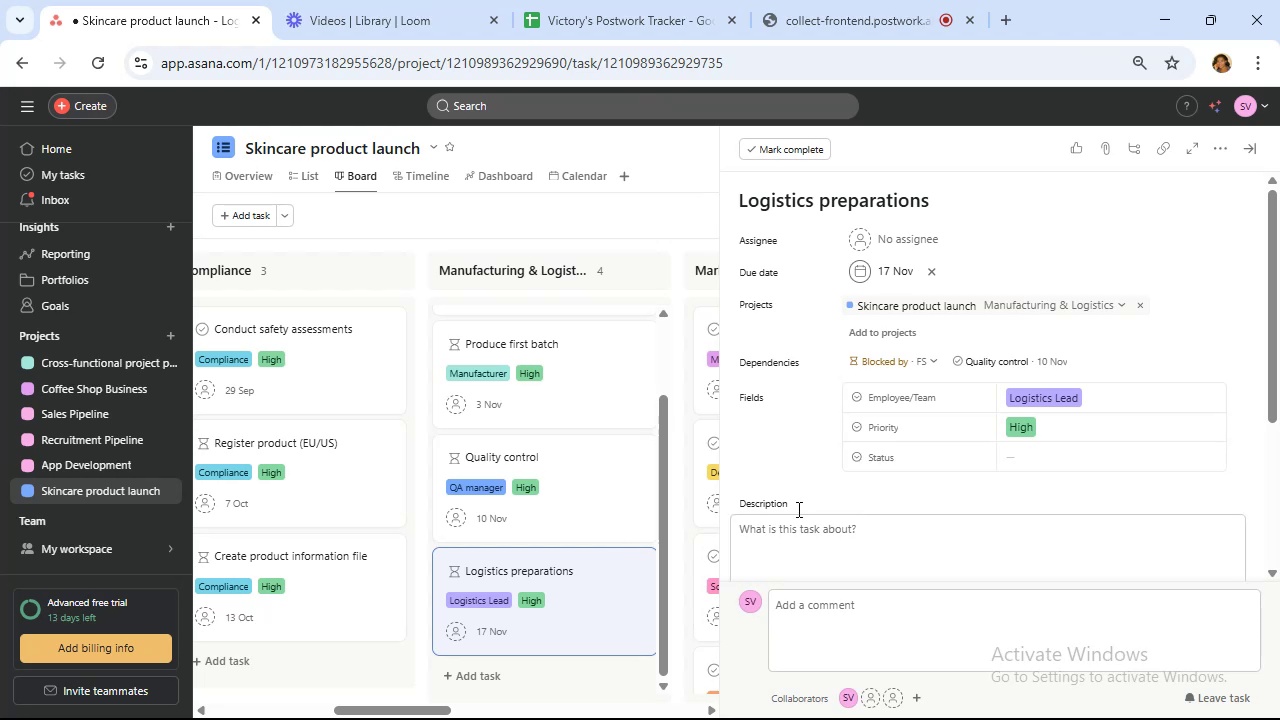 
wait(11.22)
 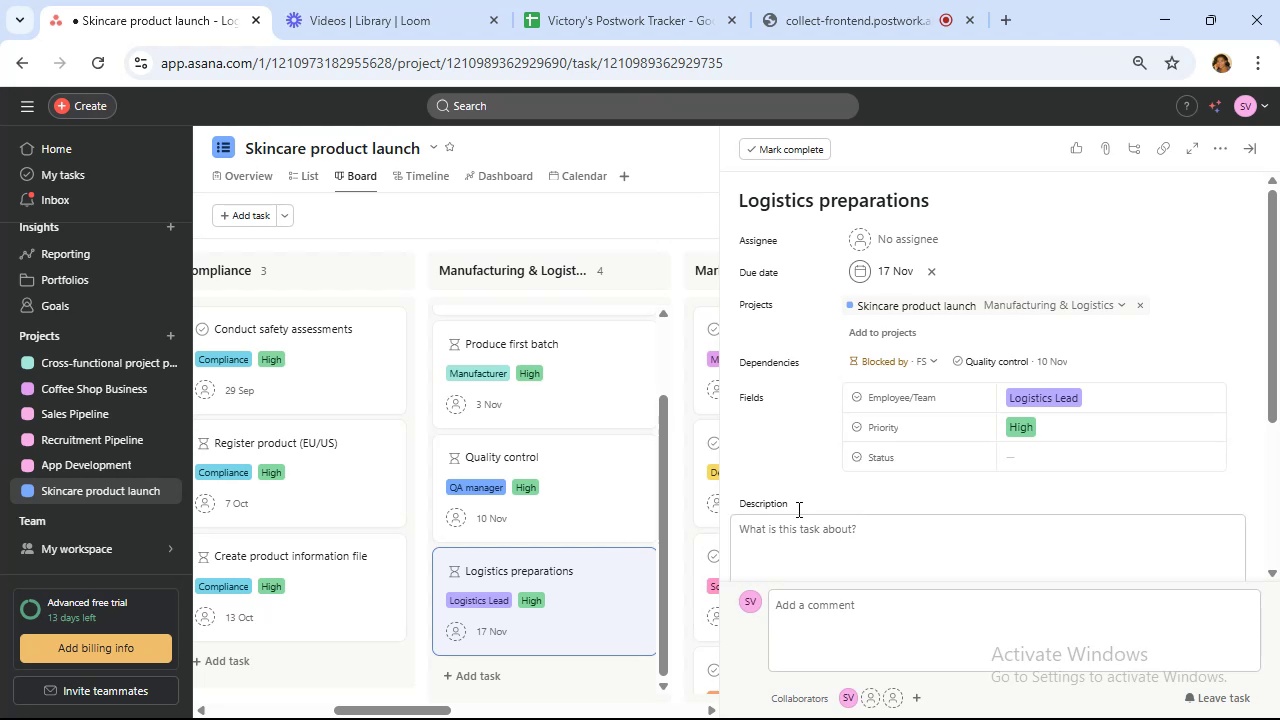 
left_click([869, 349])
 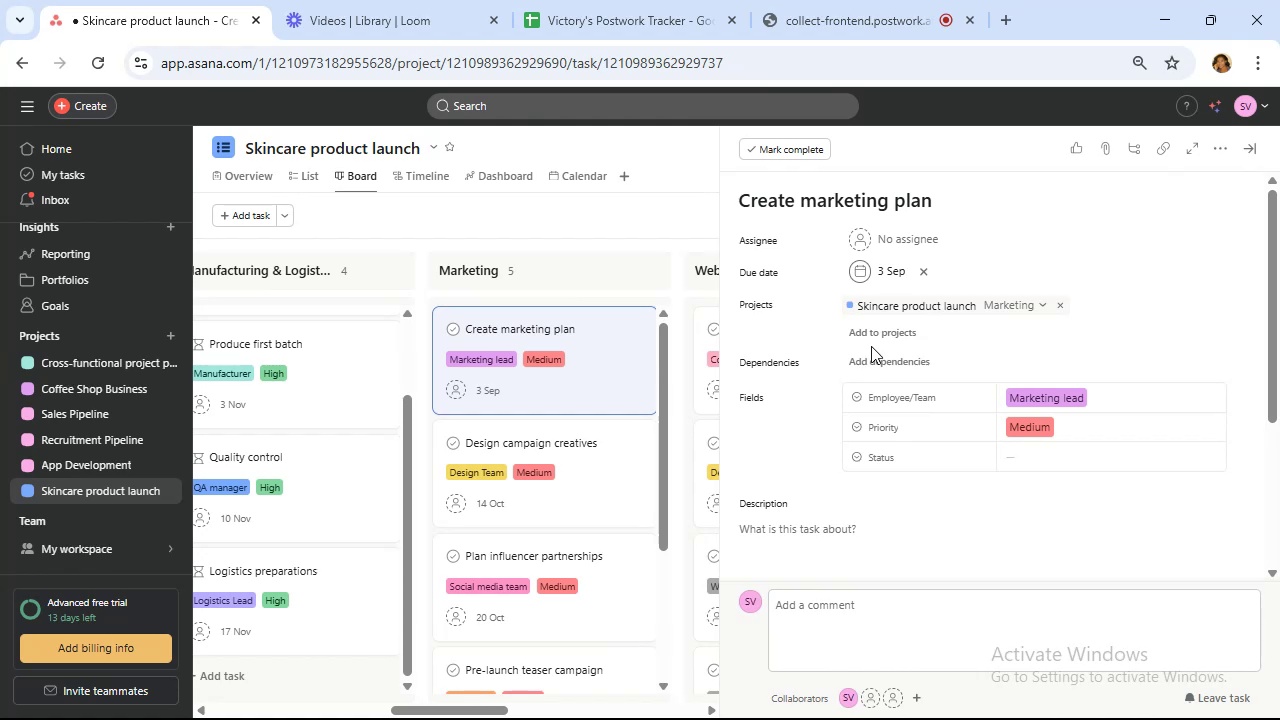 
wait(7.21)
 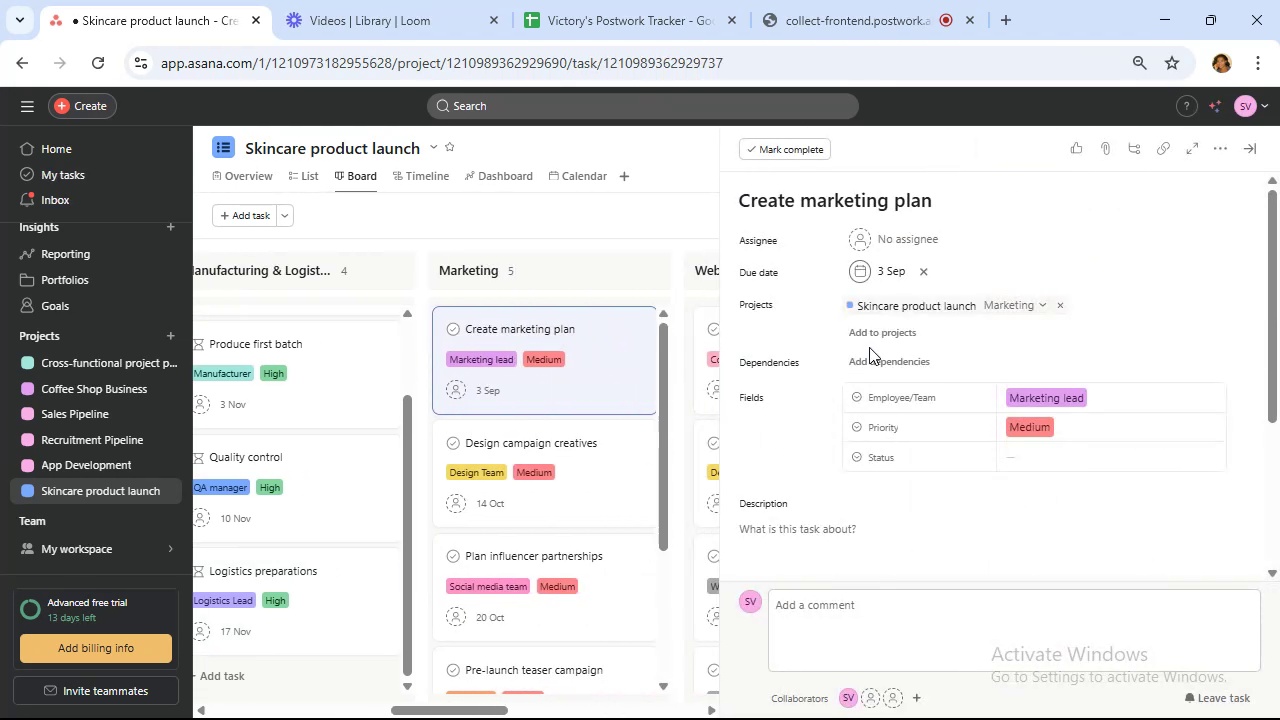 
left_click([904, 360])
 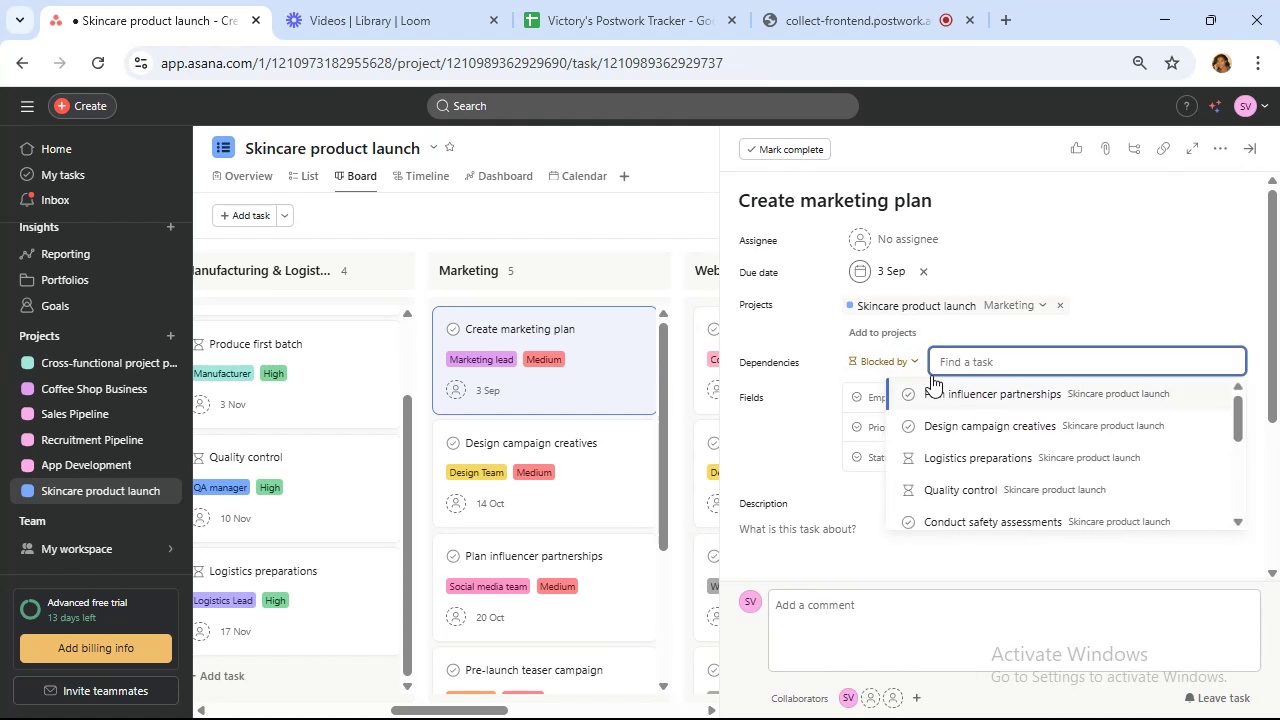 
left_click([913, 364])
 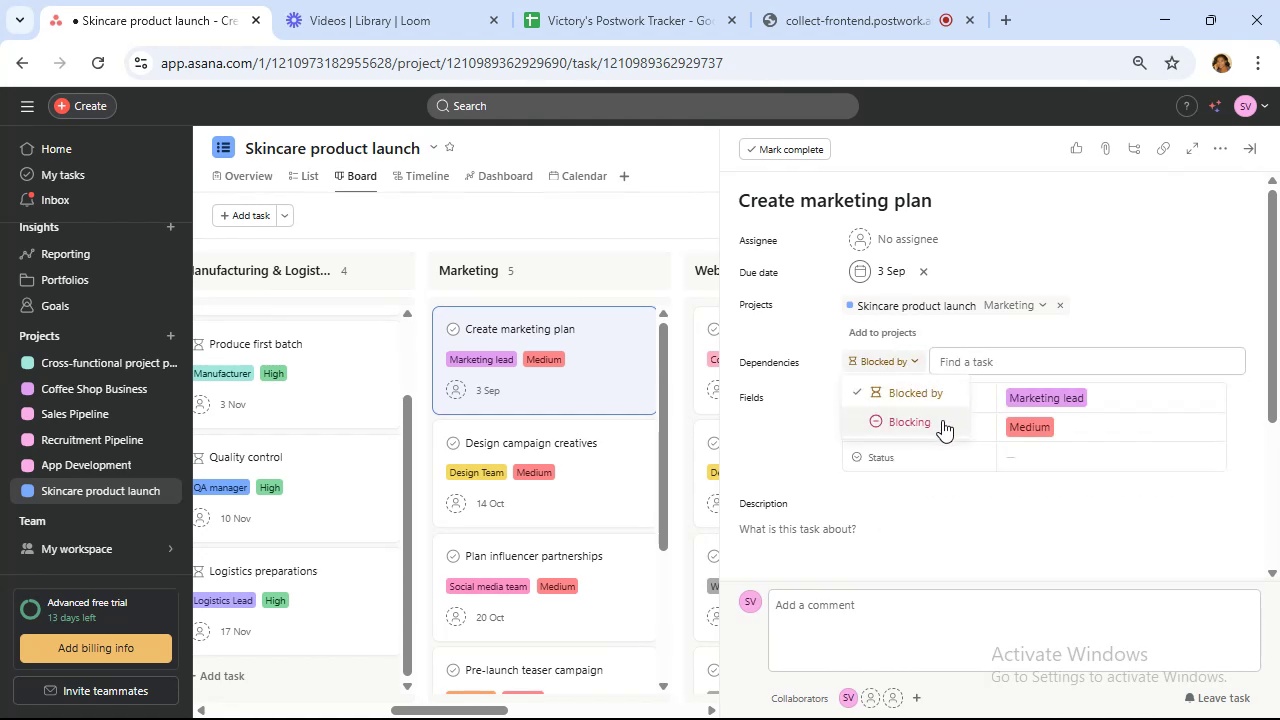 
left_click([942, 420])
 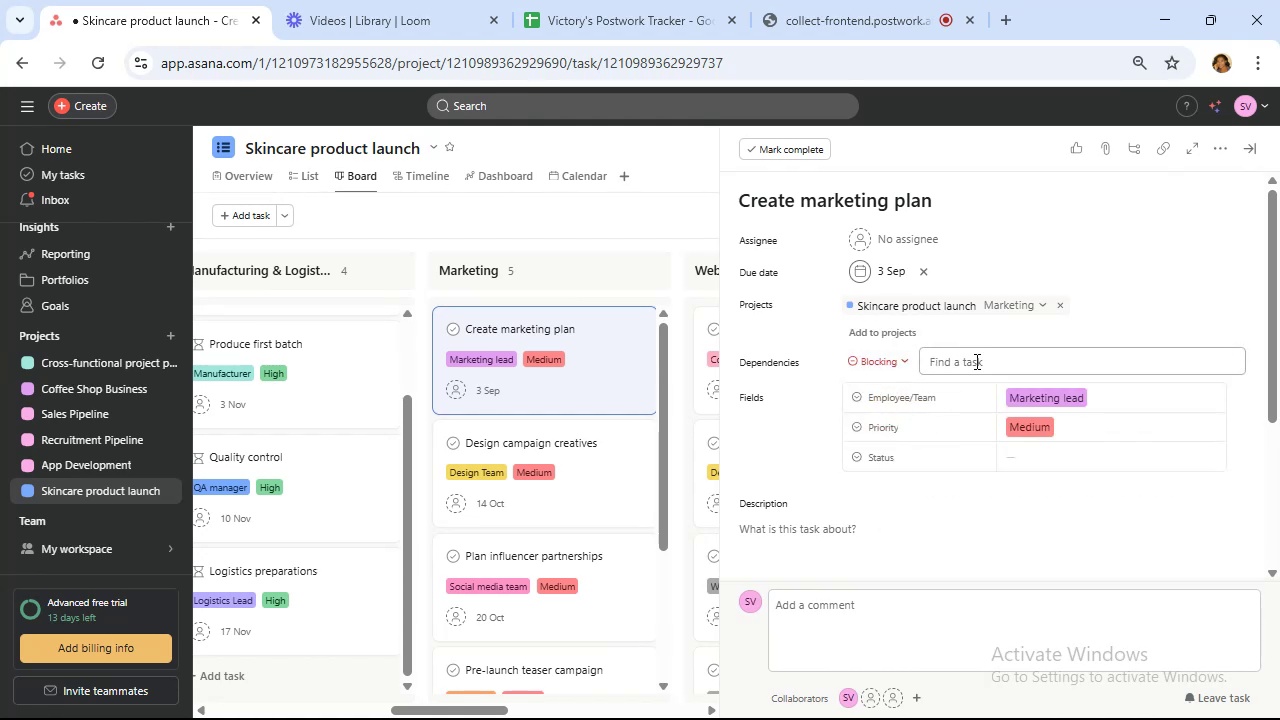 
left_click([975, 361])
 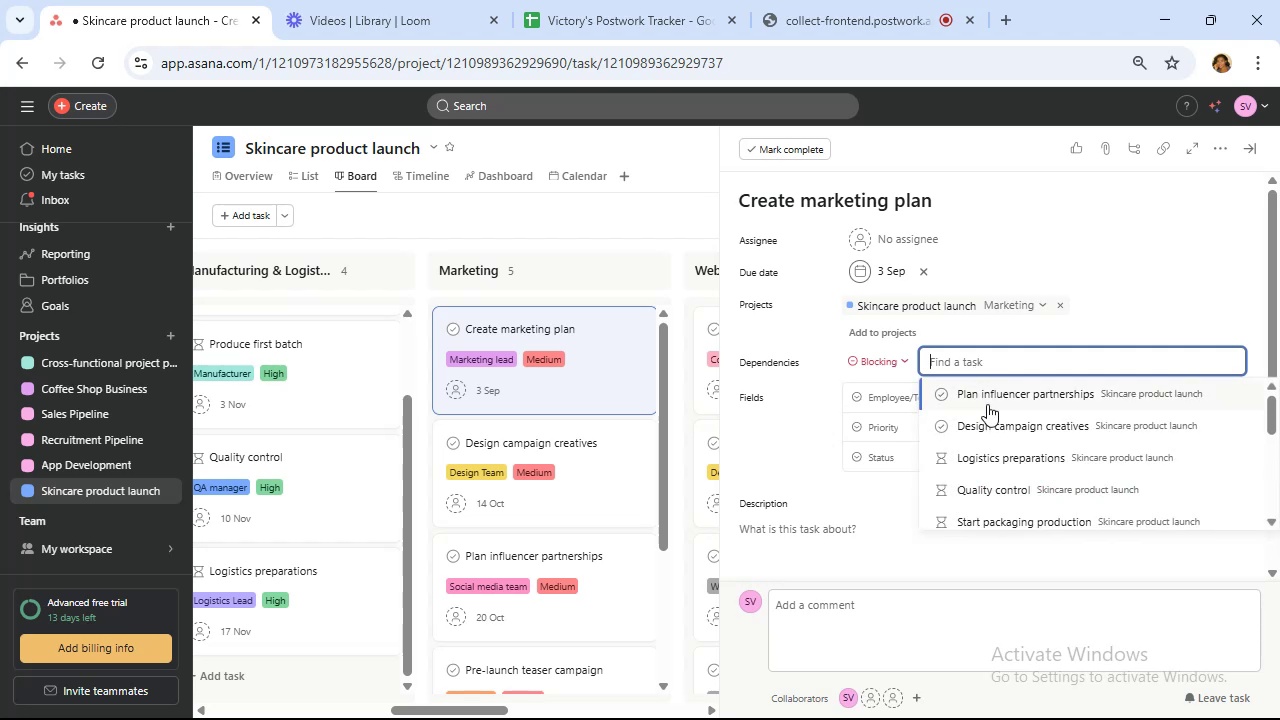 
left_click([1002, 425])
 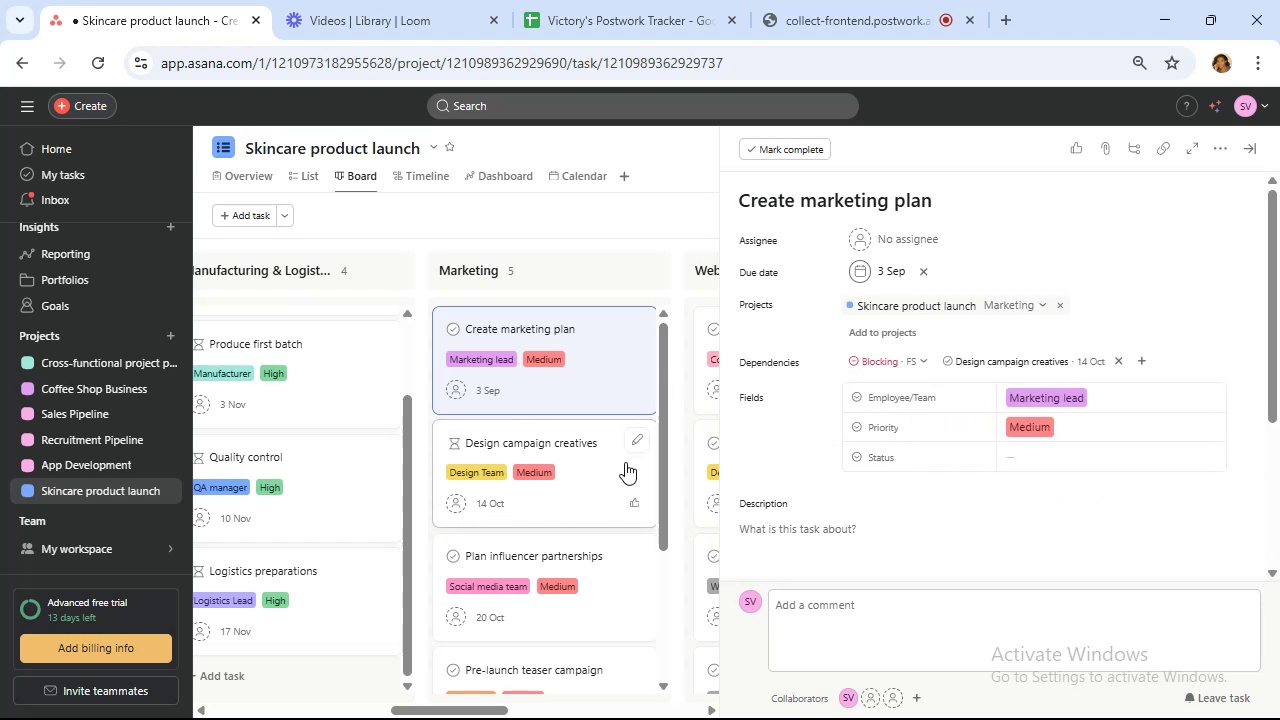 
mouse_move([589, 455])
 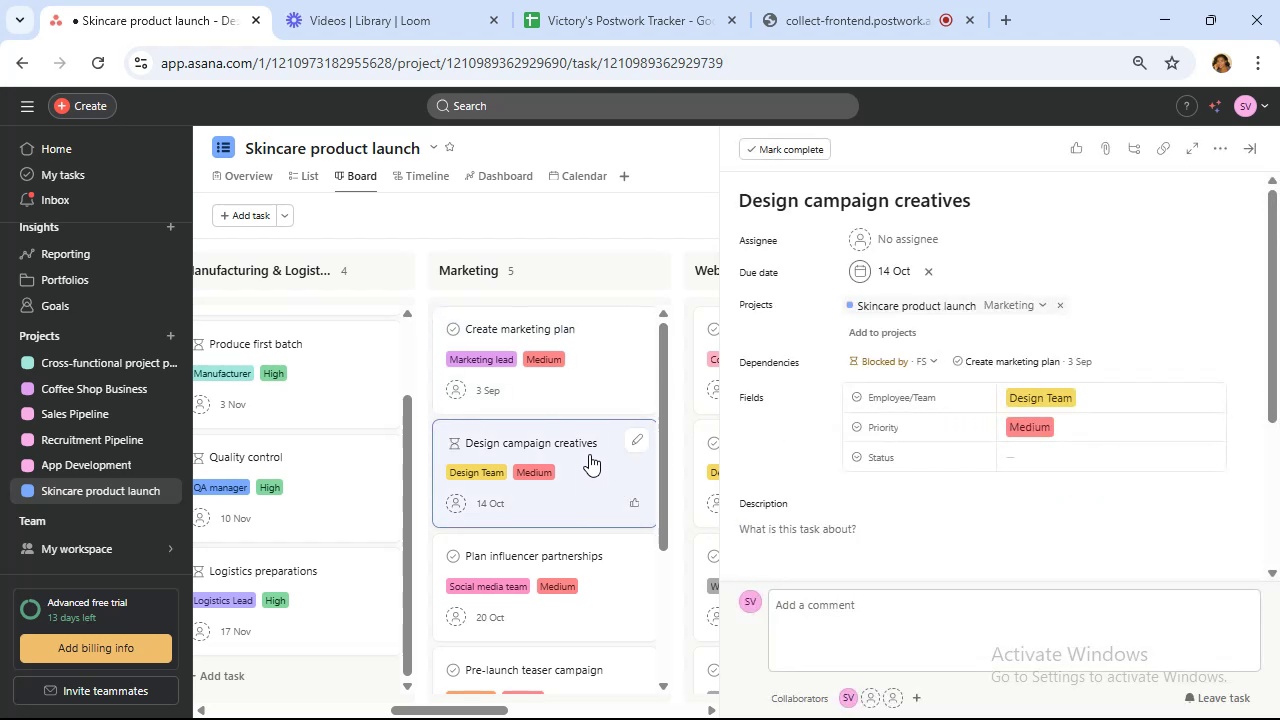 
mouse_move([583, 433])
 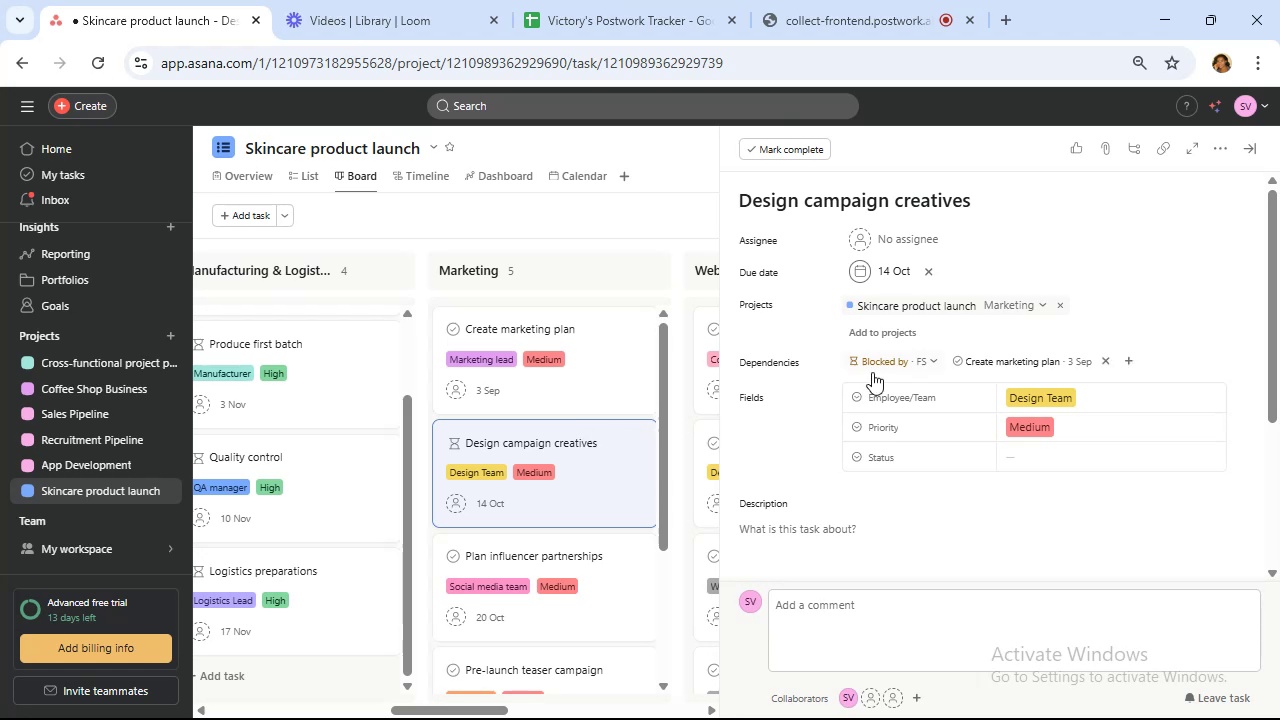 
left_click([902, 364])
 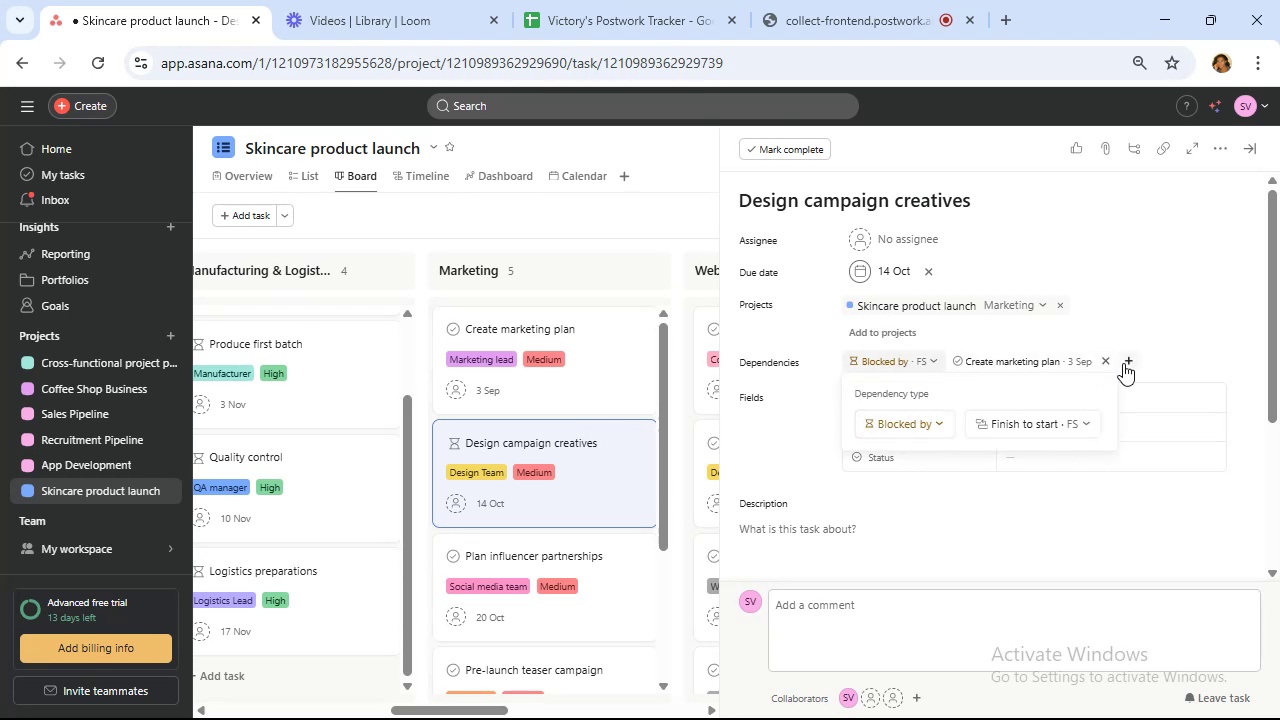 
left_click([1131, 357])
 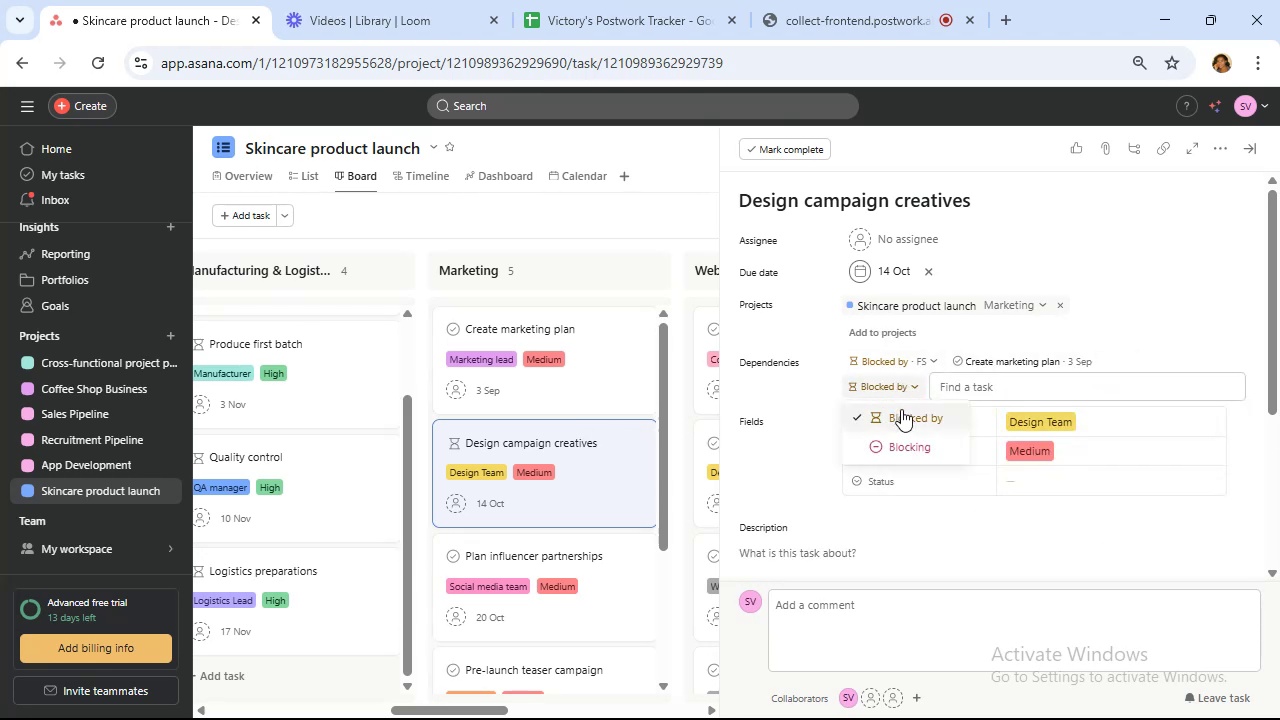 
left_click([906, 449])
 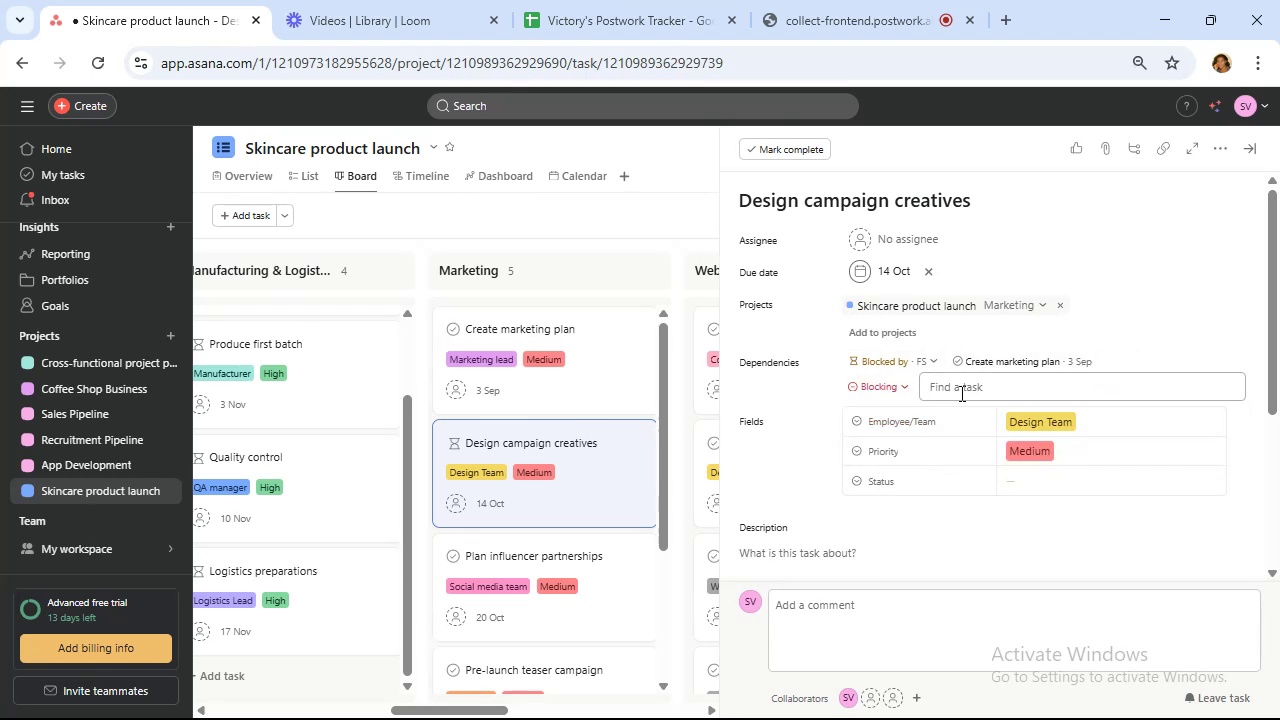 
left_click([961, 388])
 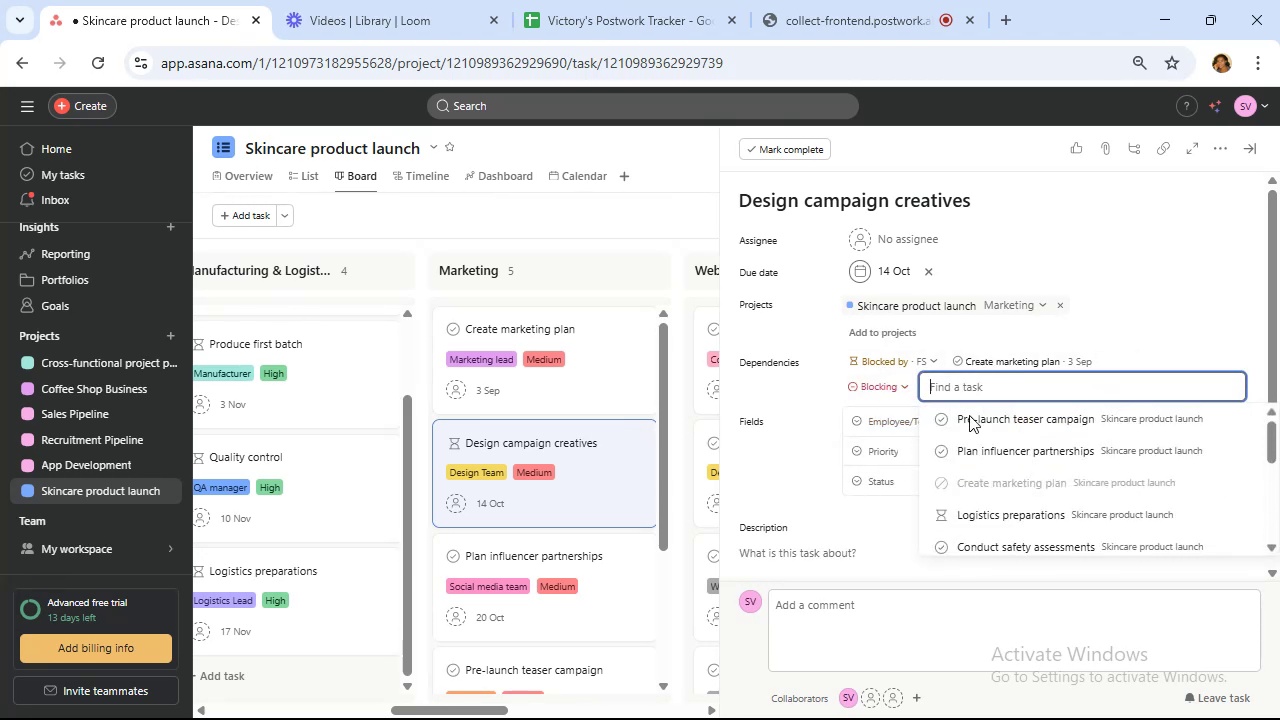 
left_click([982, 453])
 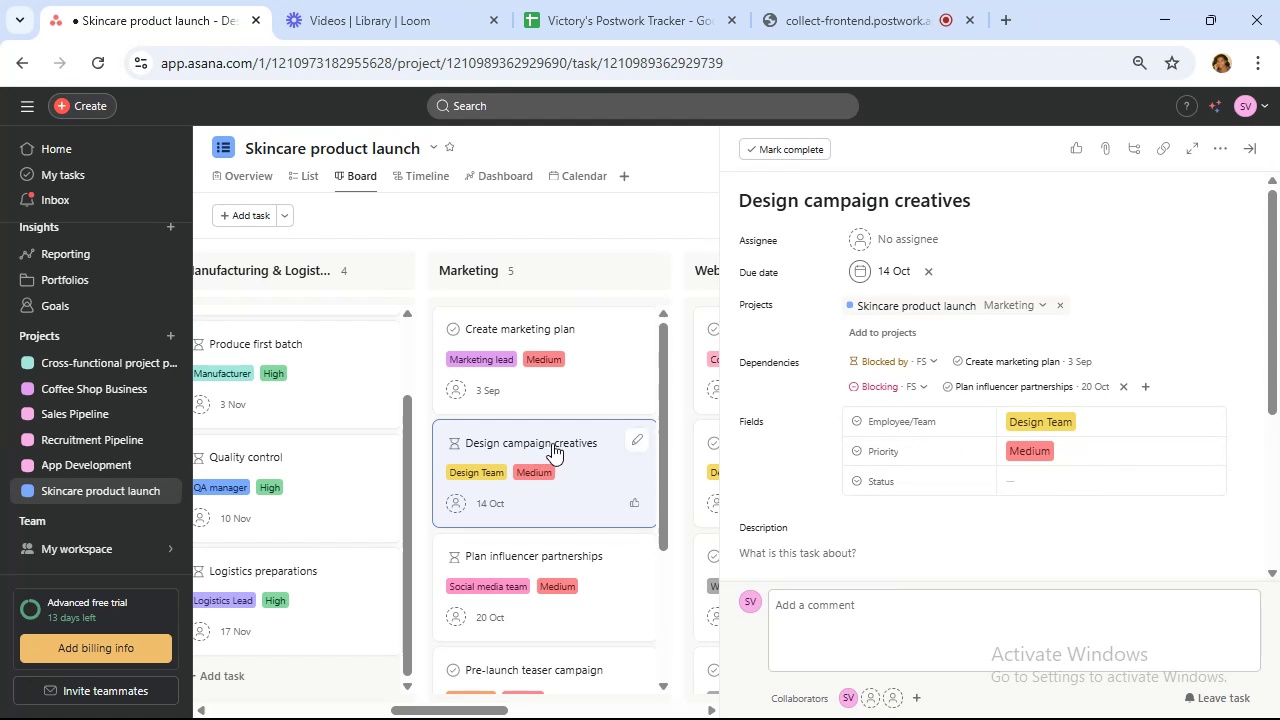 
wait(13.83)
 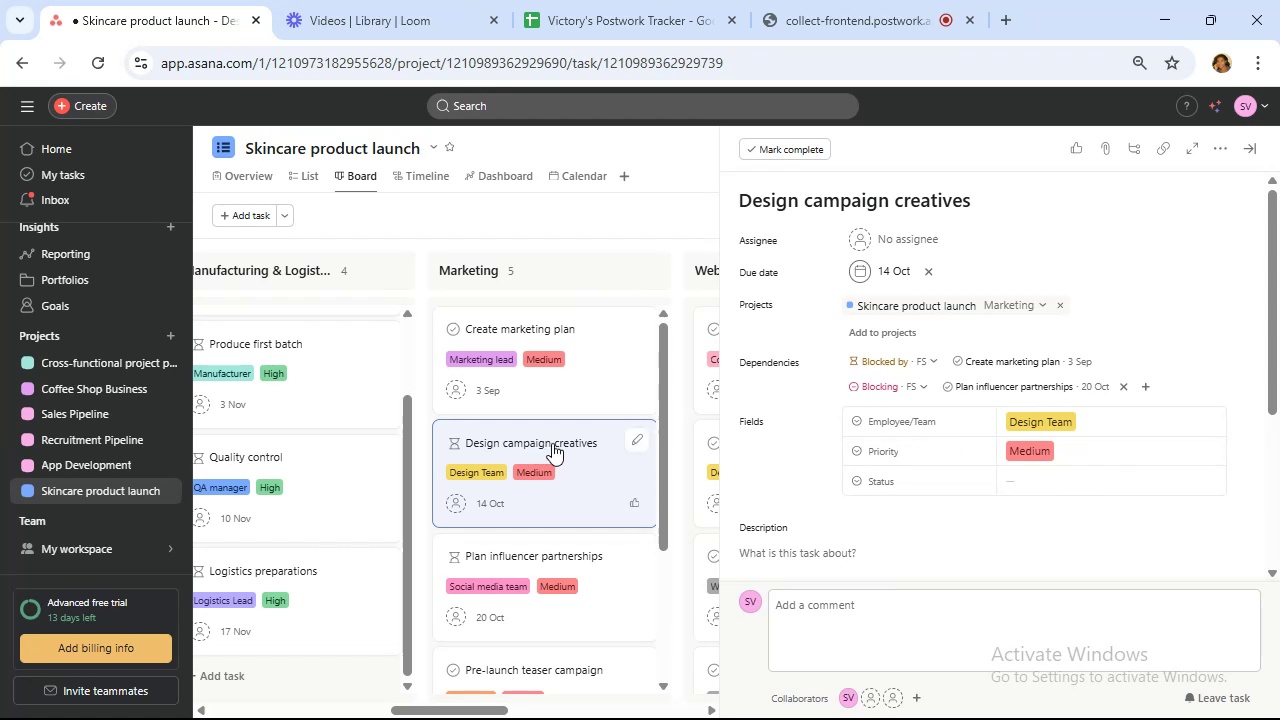 
scroll: coordinate [596, 465], scroll_direction: down, amount: 2.0
 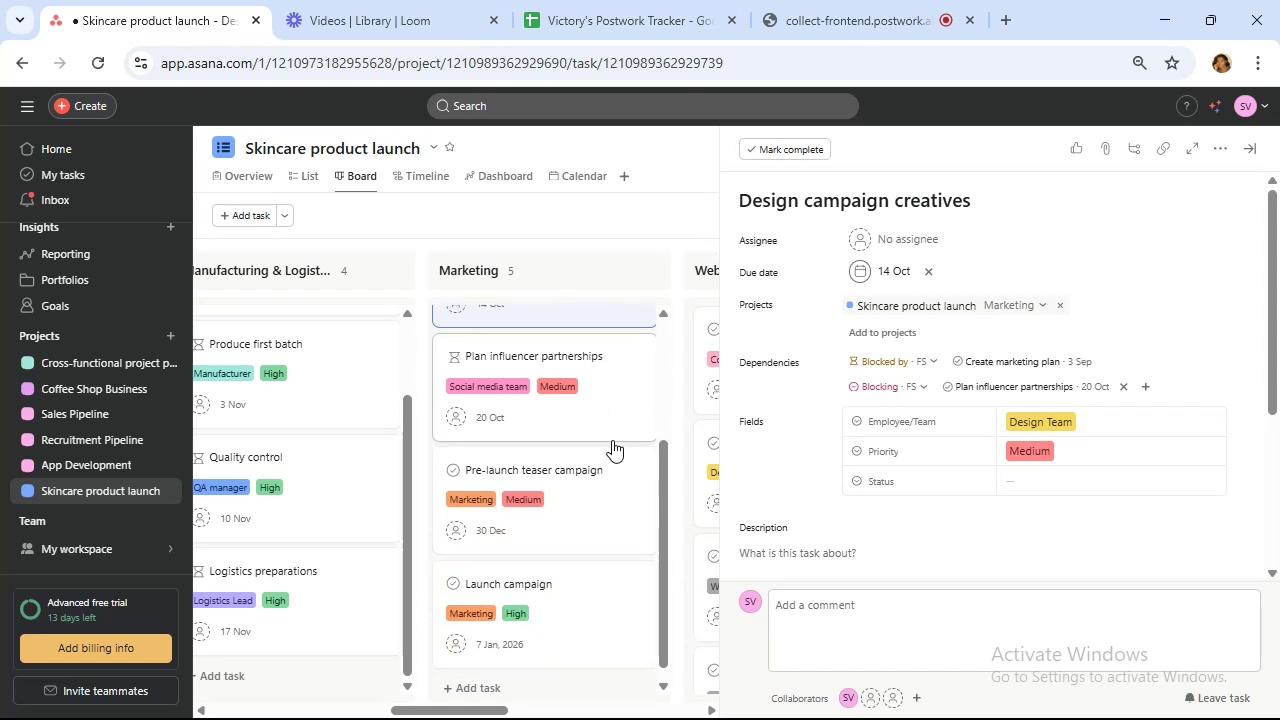 
left_click([592, 393])
 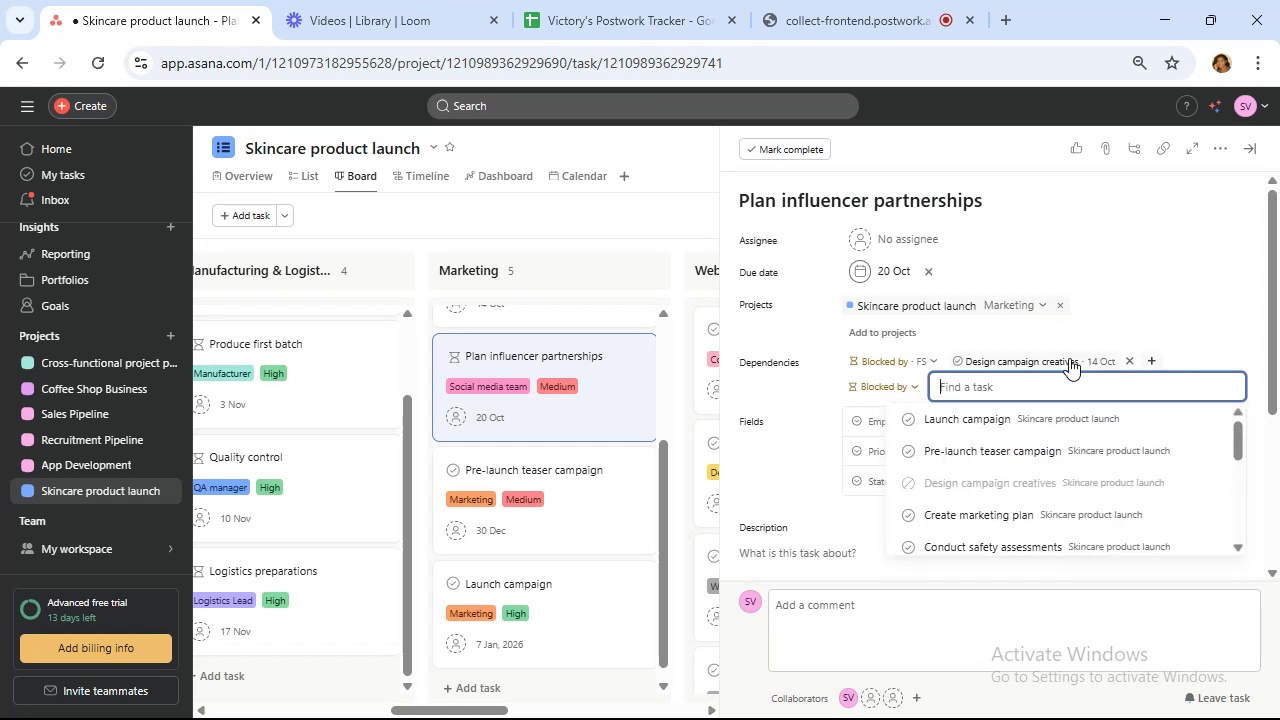 
left_click([911, 386])
 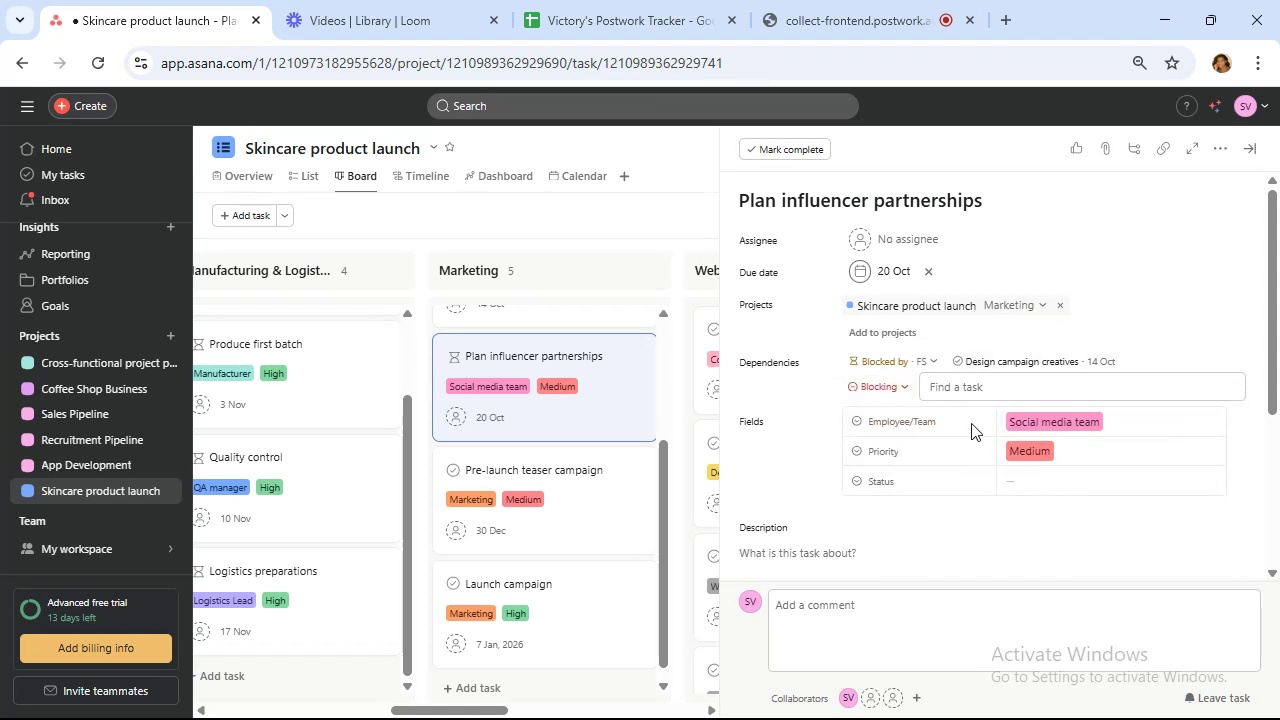 
left_click([986, 383])
 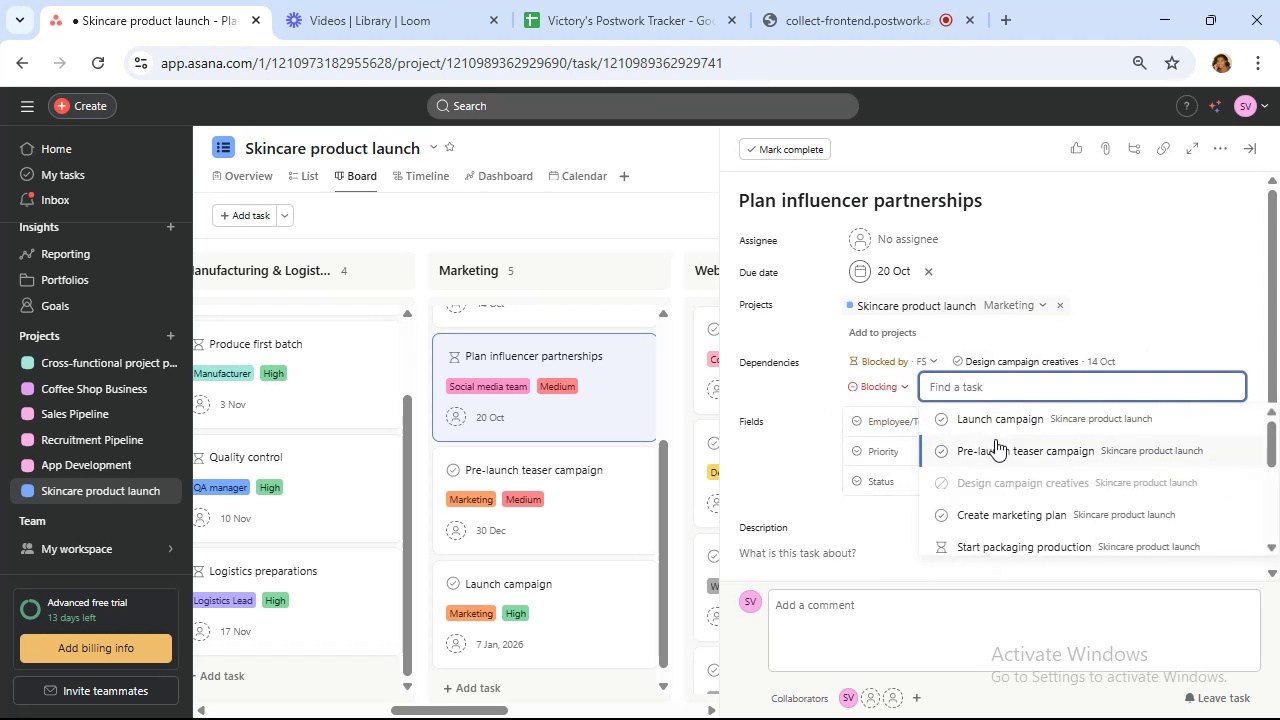 
wait(5.14)
 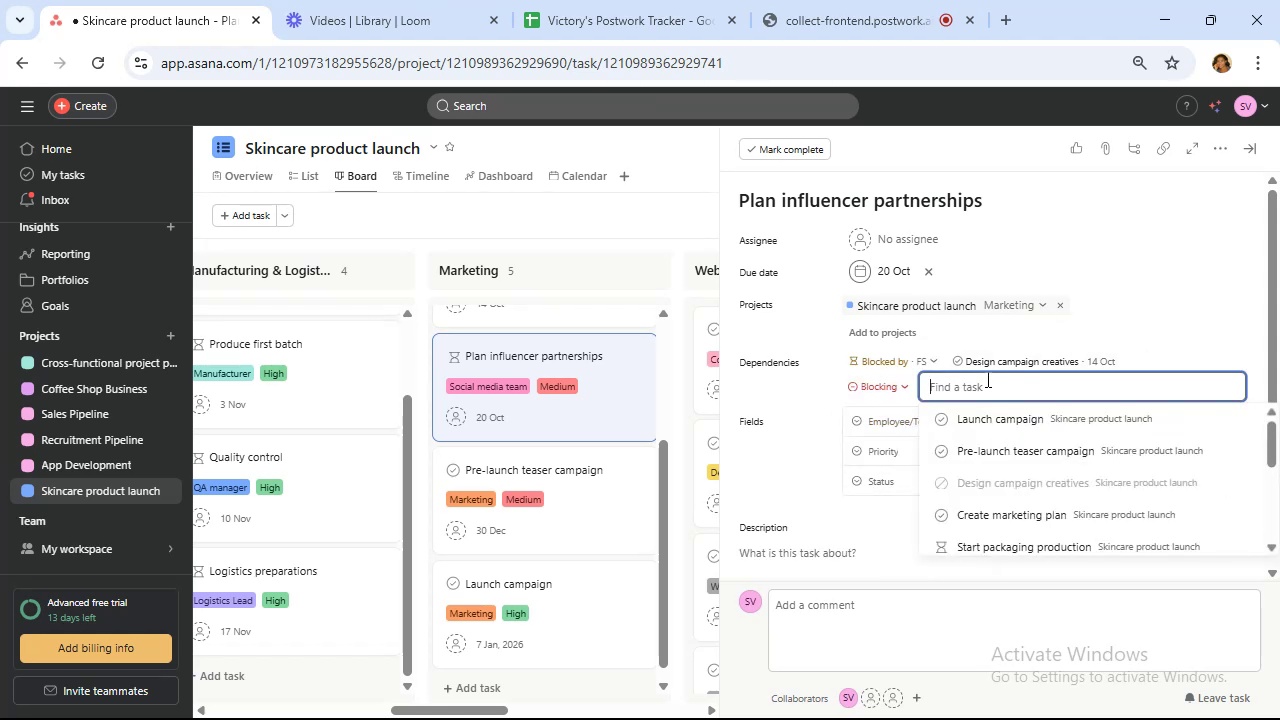 
left_click([995, 439])
 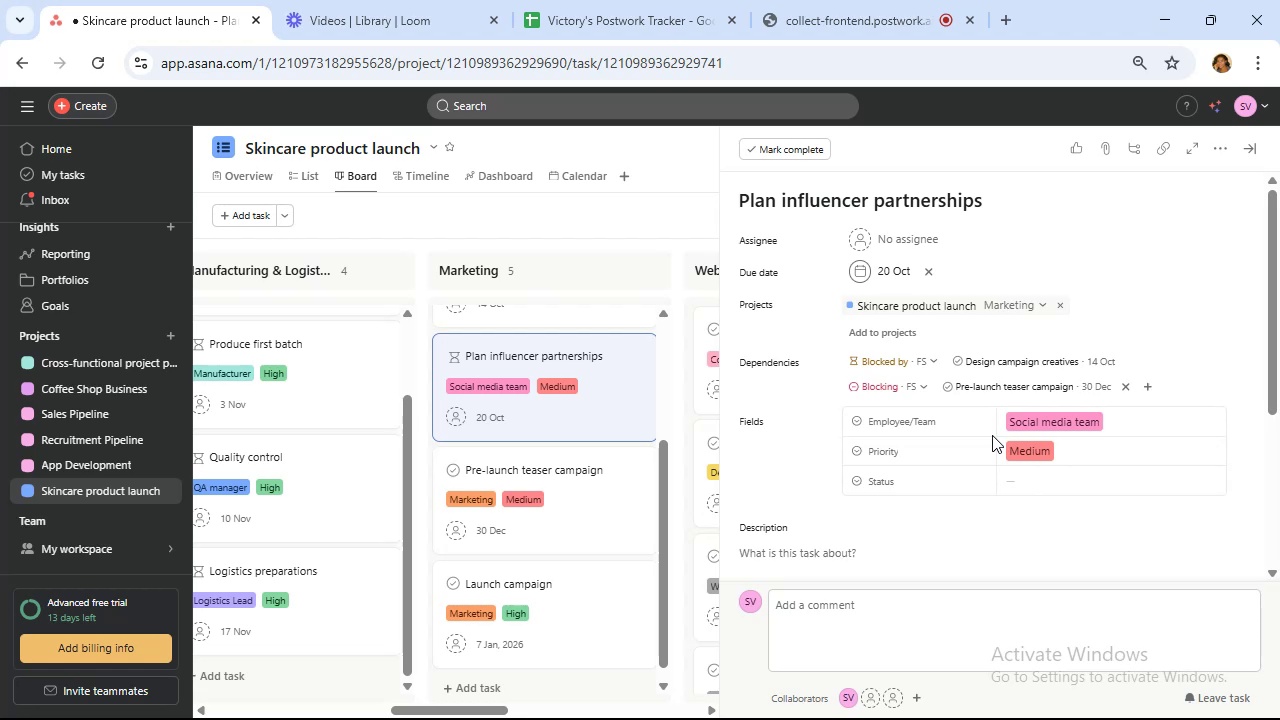 
mouse_move([936, 413])
 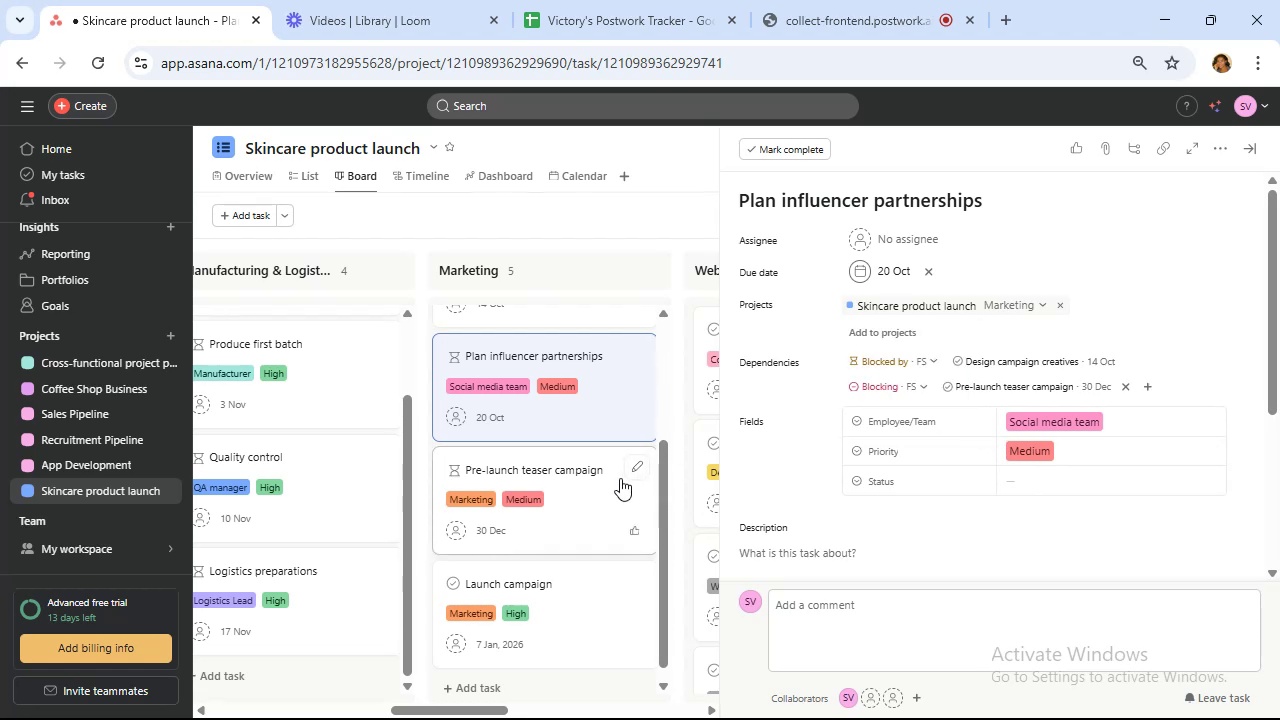 
left_click([593, 497])
 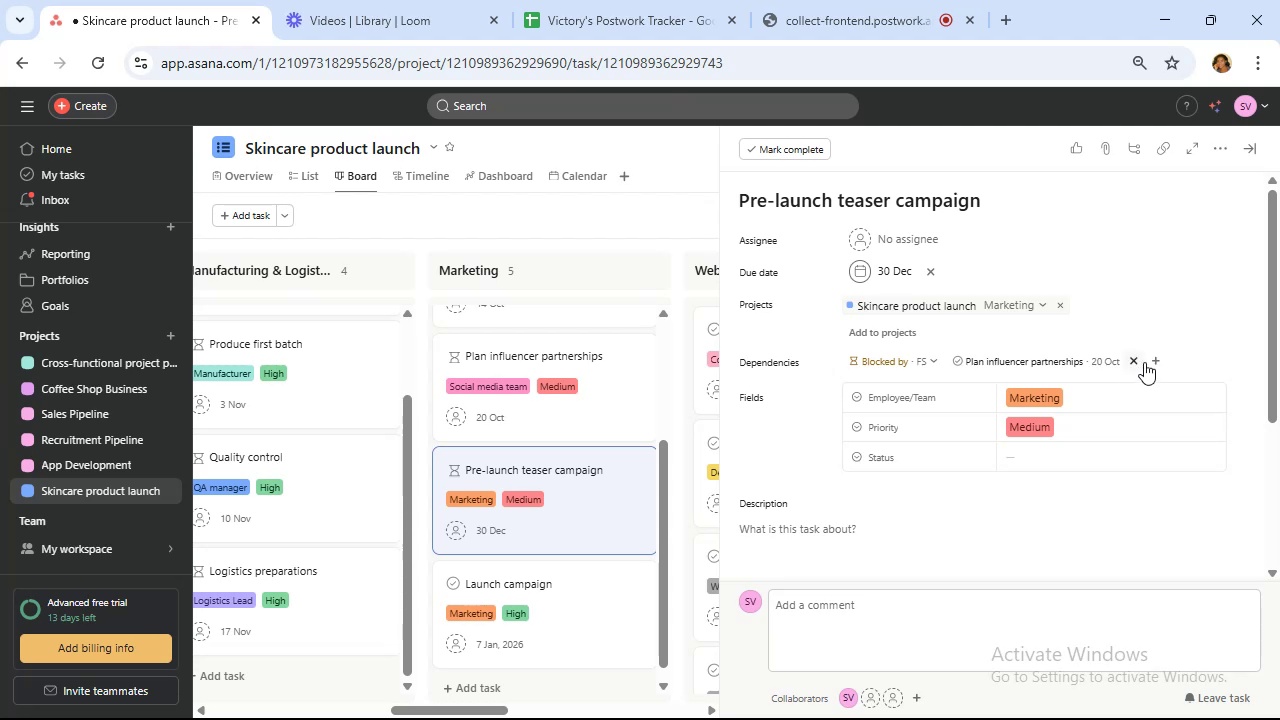 
left_click([1155, 362])
 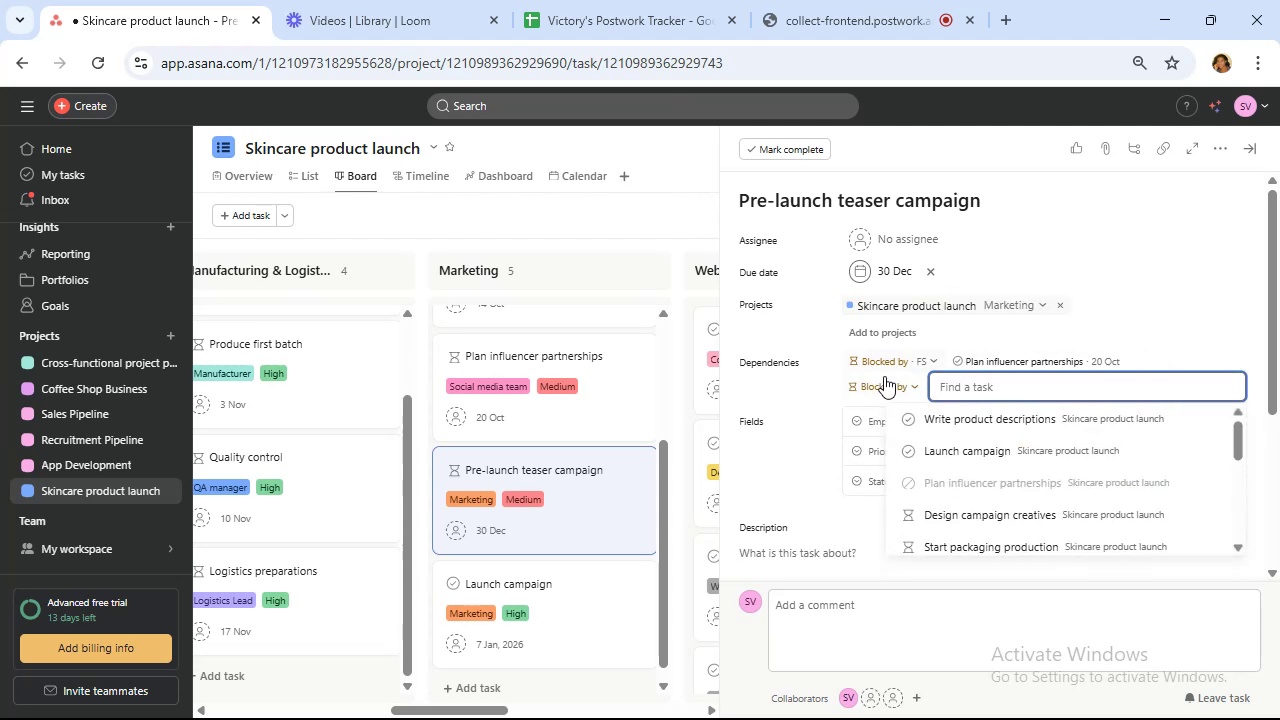 
left_click([892, 386])
 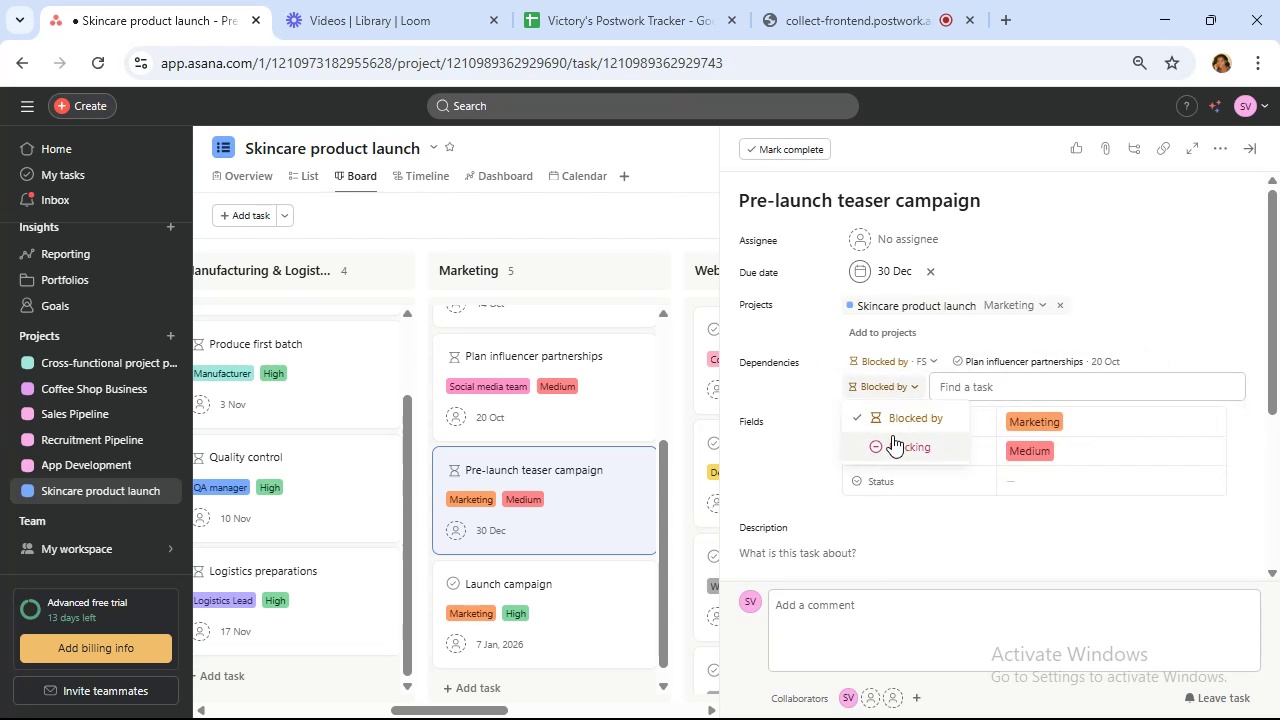 
left_click([890, 435])
 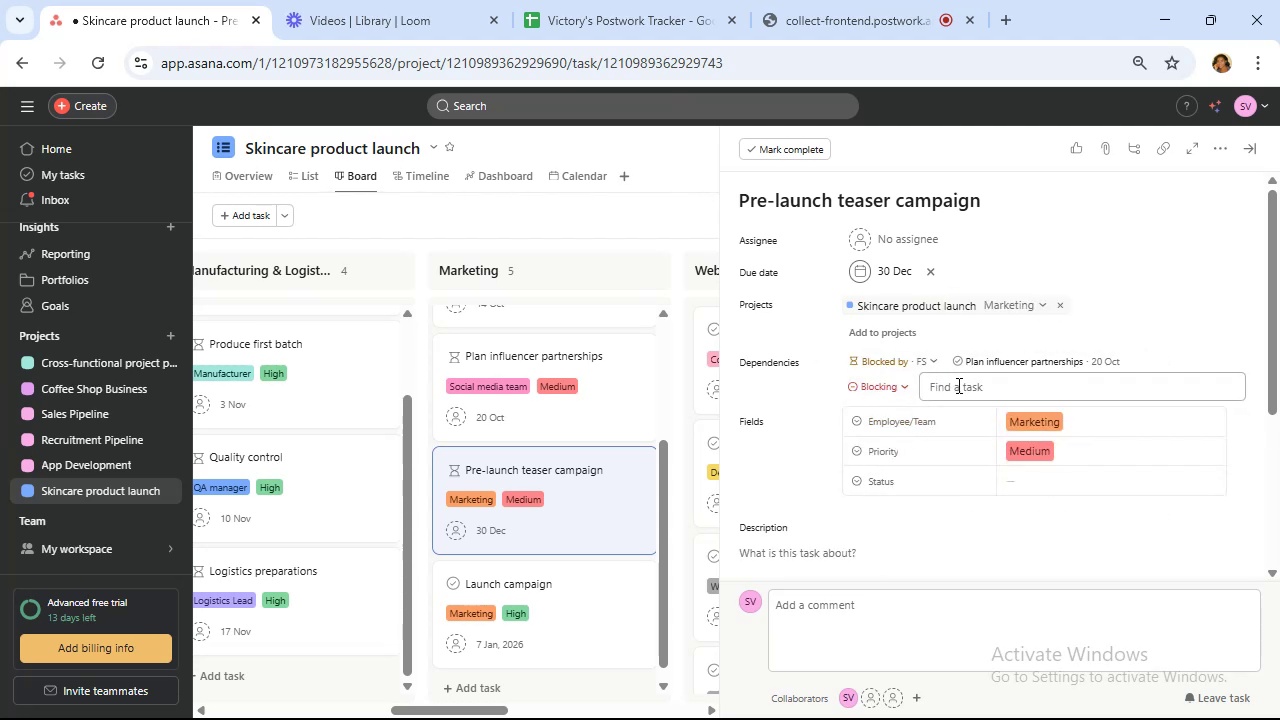 
left_click([957, 385])
 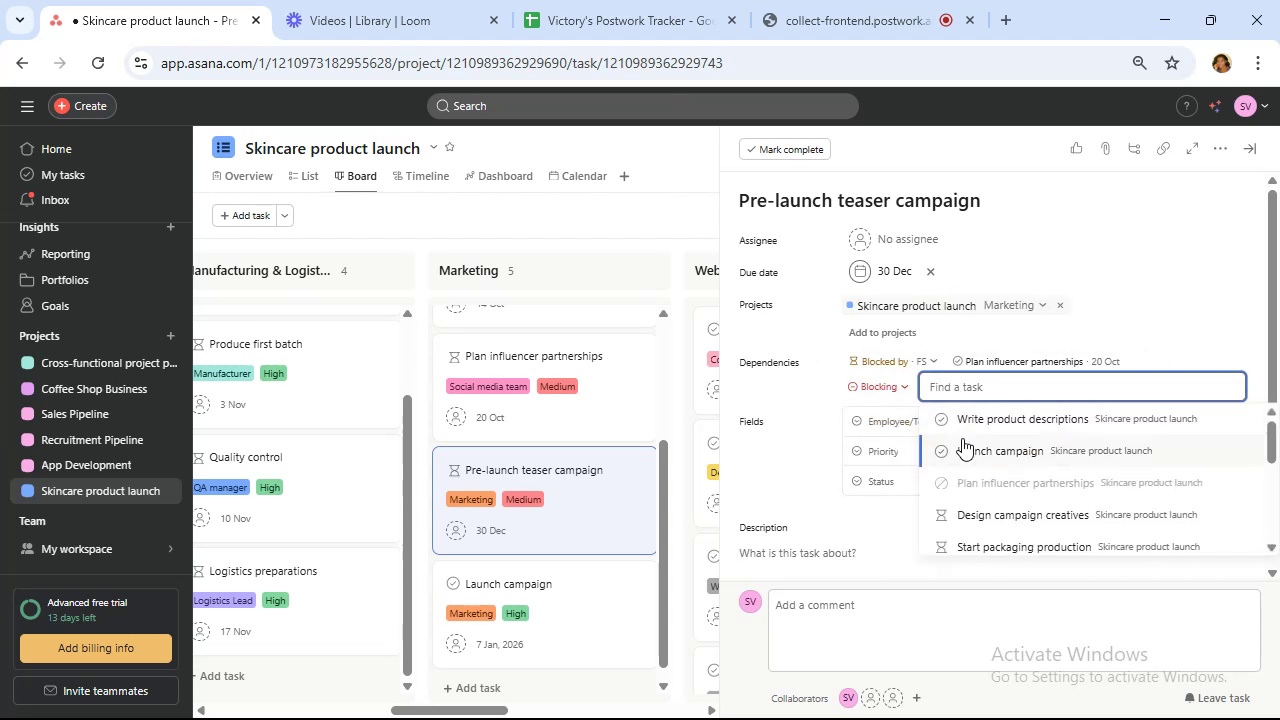 
left_click([966, 445])
 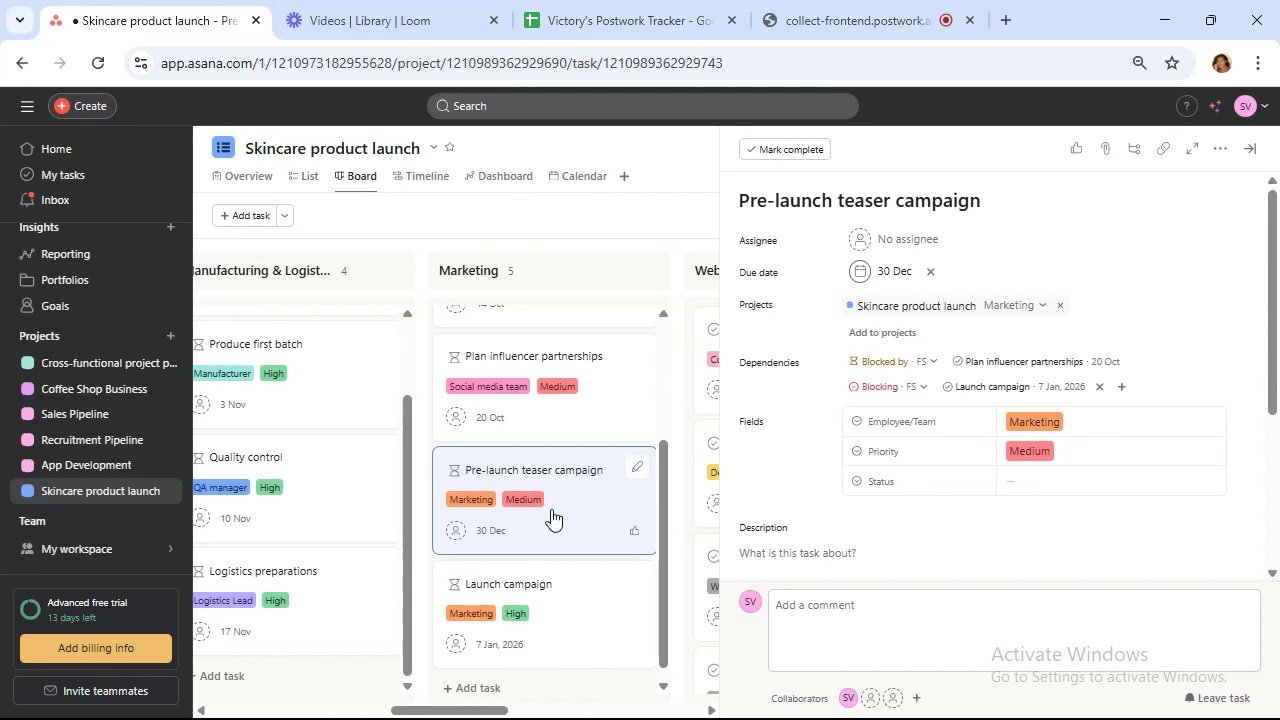 
scroll: coordinate [551, 509], scroll_direction: down, amount: 2.0
 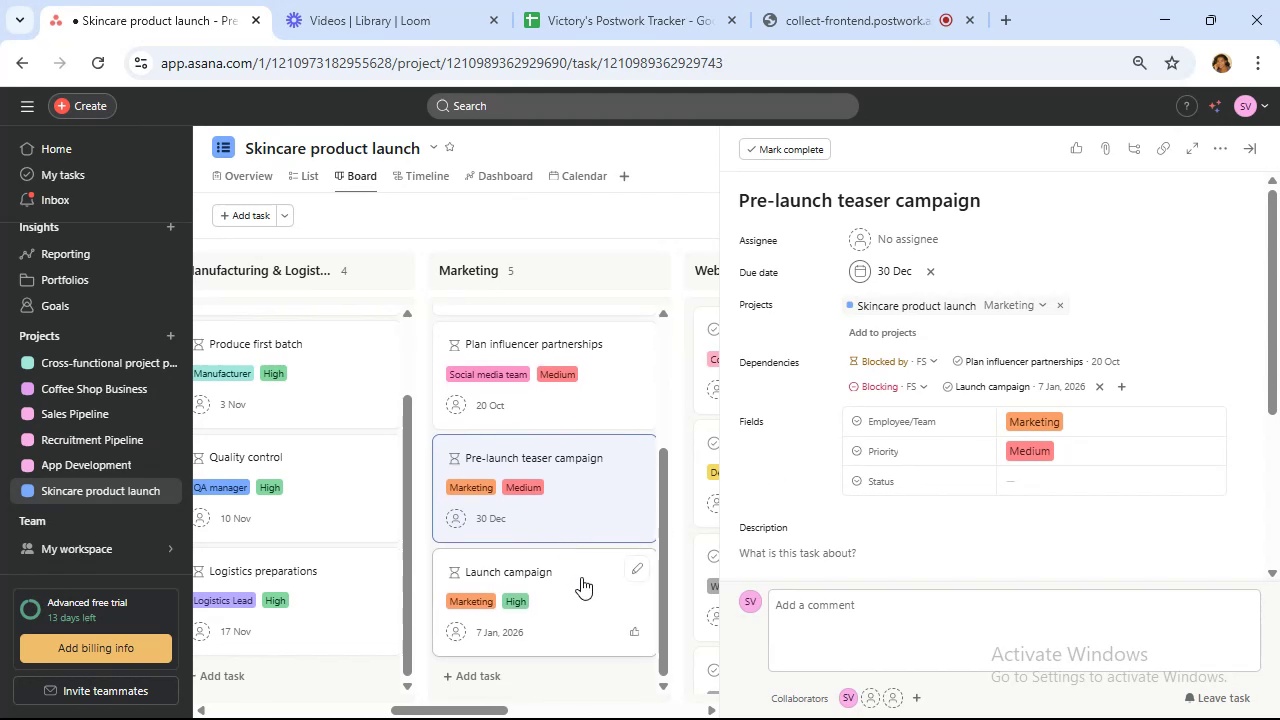 
left_click([587, 583])
 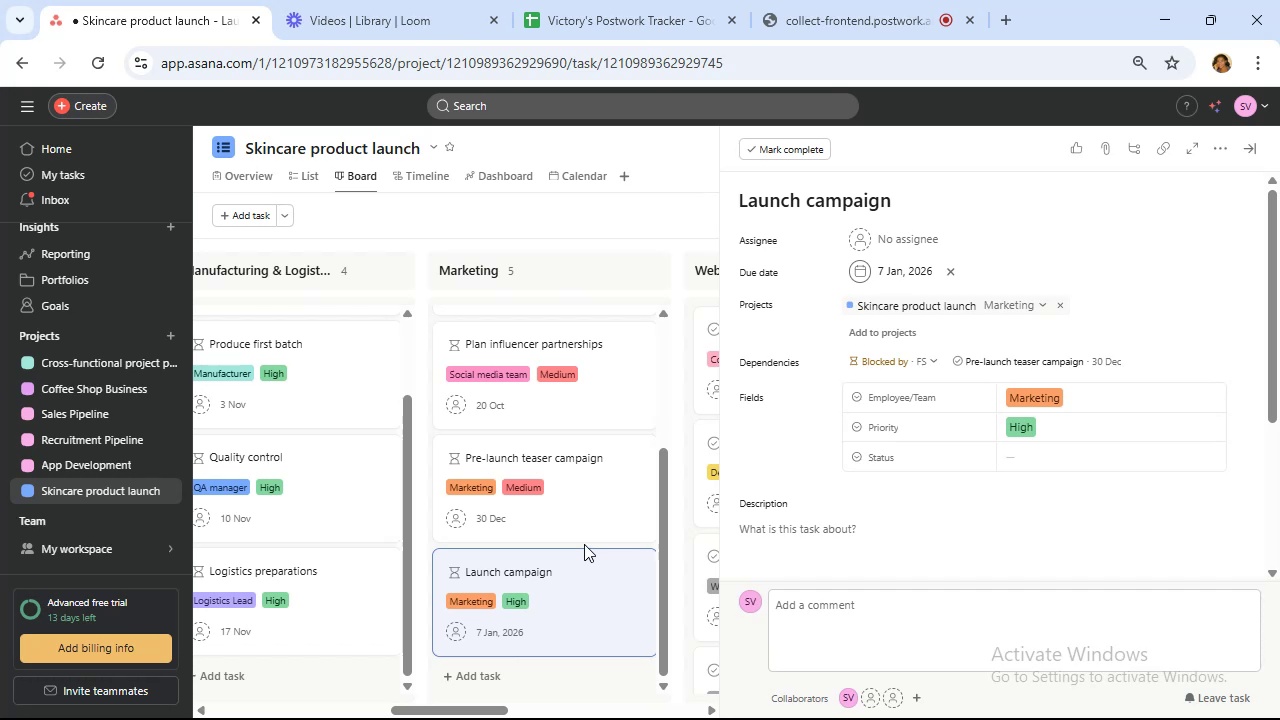 
wait(17.32)
 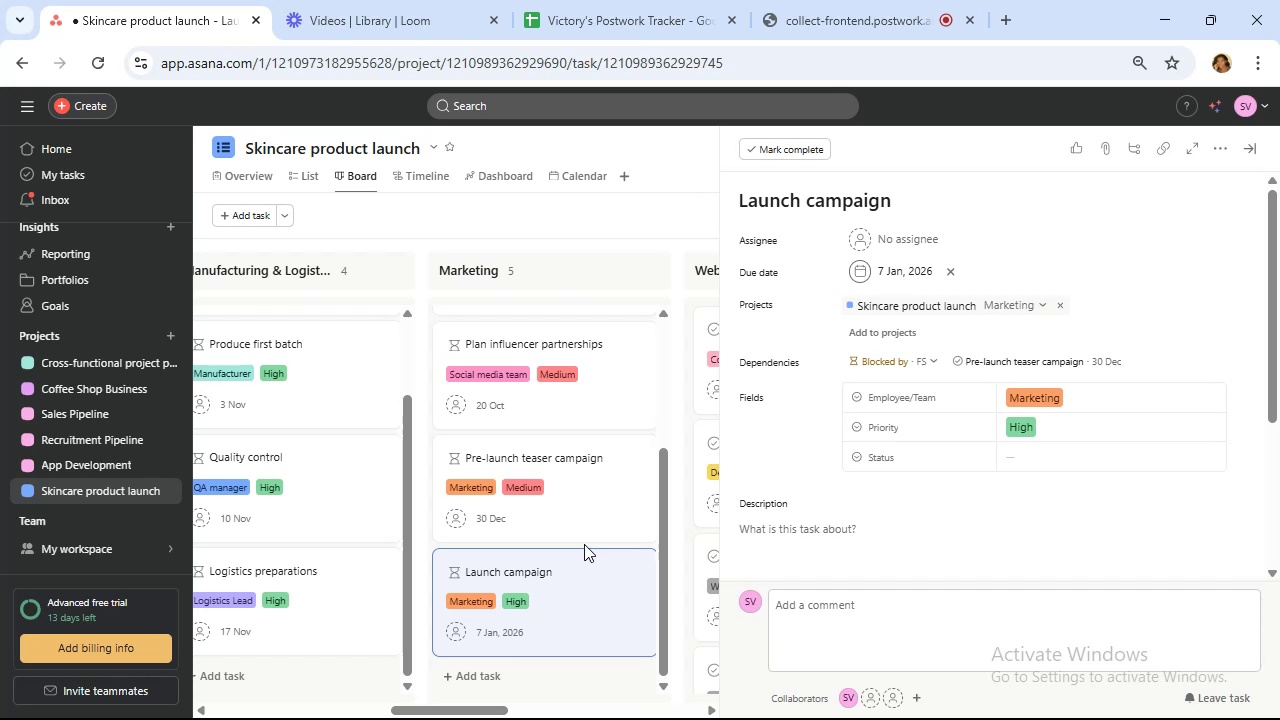 
left_click([703, 314])
 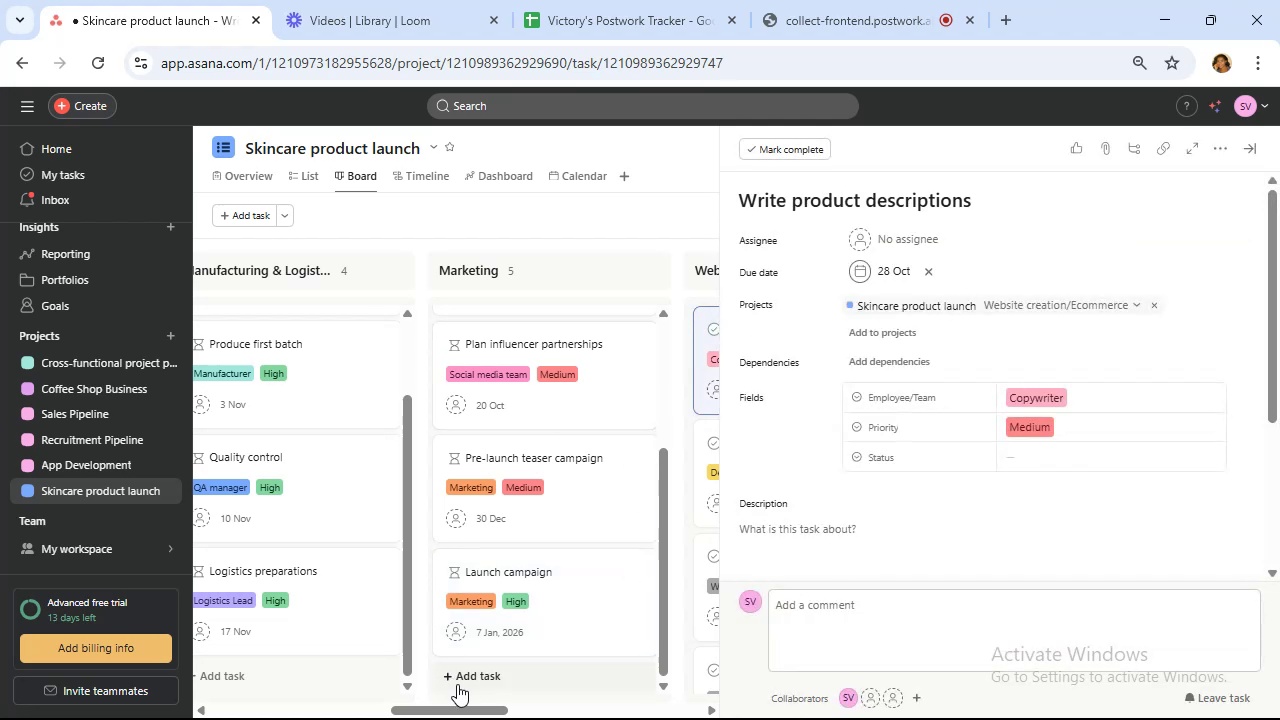 
left_click_drag(start_coordinate=[482, 709], to_coordinate=[627, 696])
 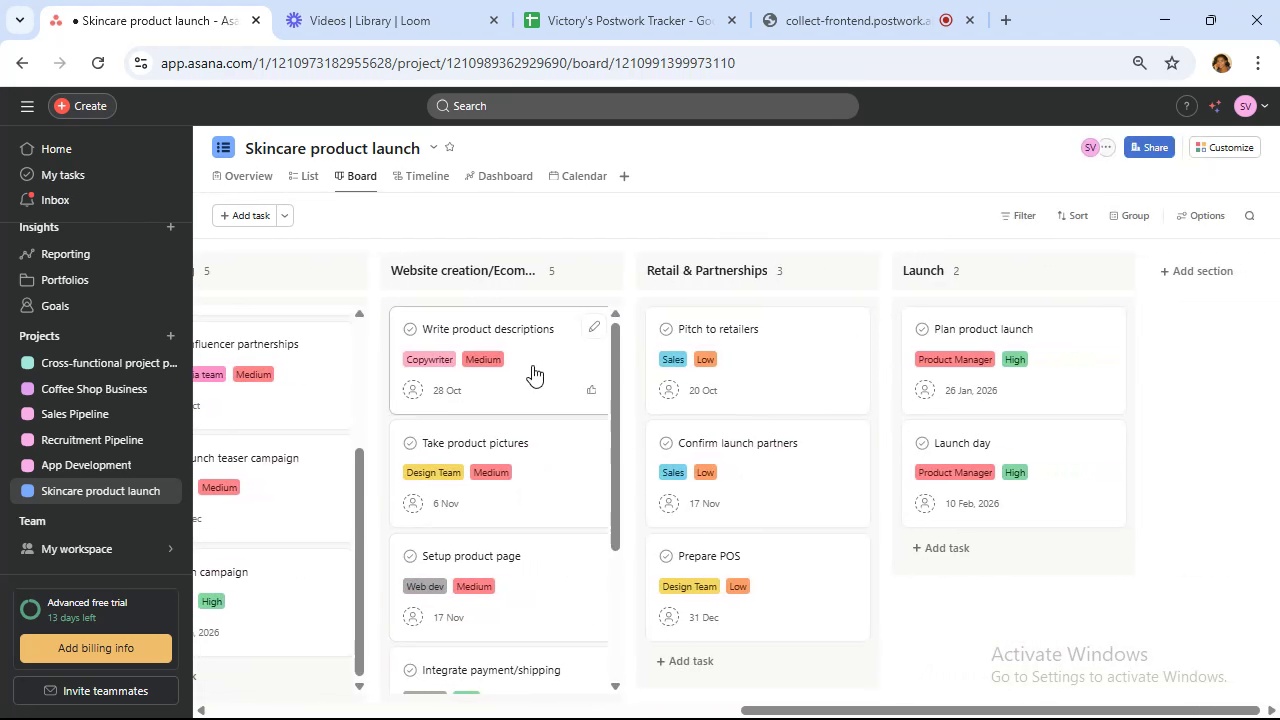 
left_click([532, 365])
 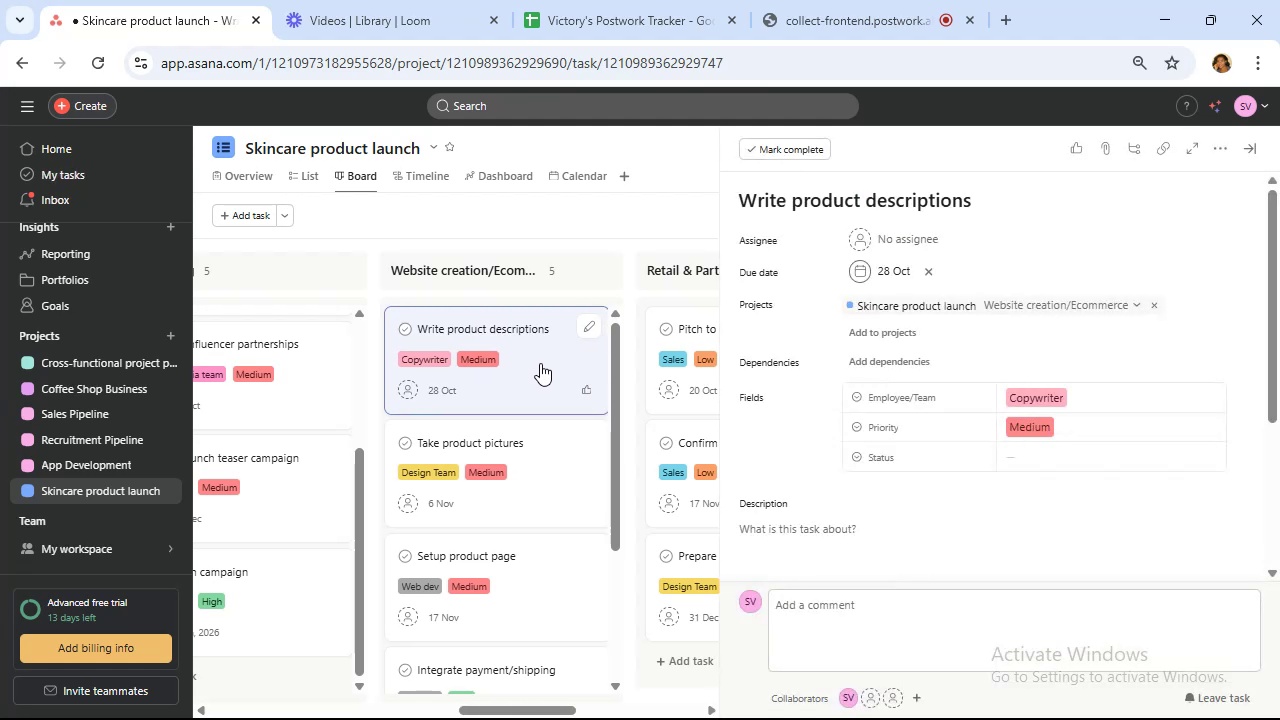 
wait(8.59)
 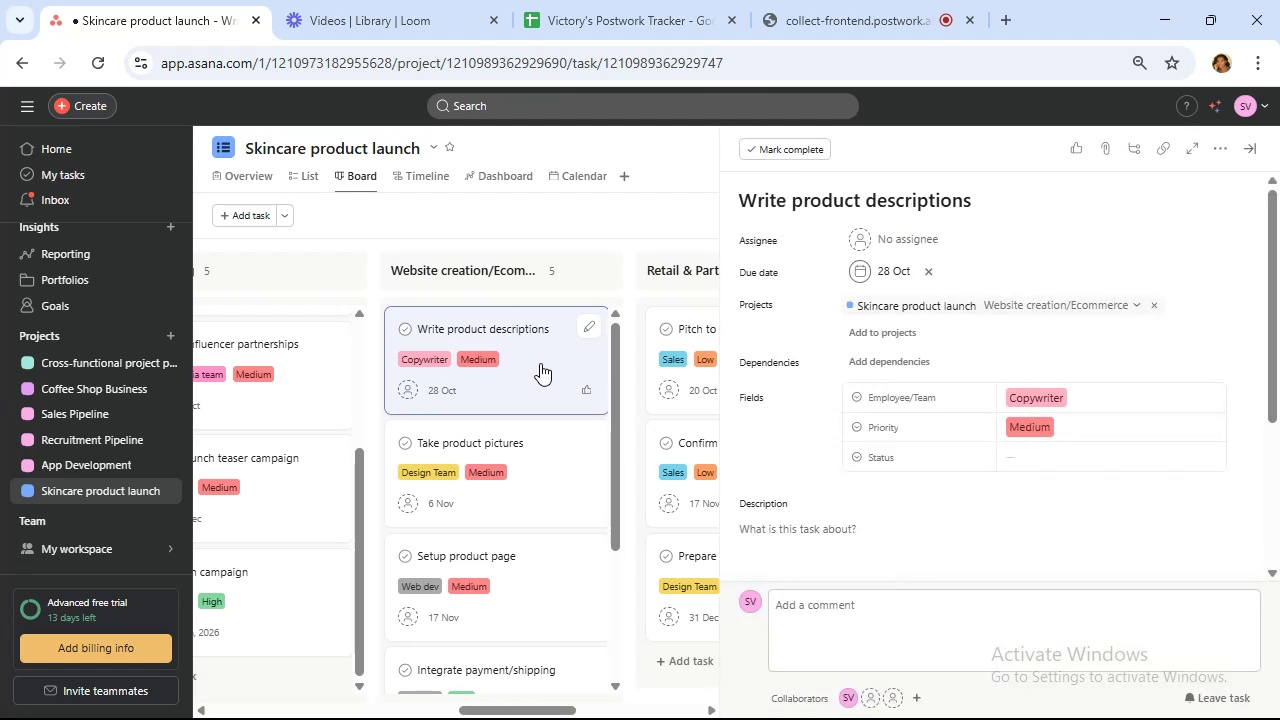 
left_click([886, 365])
 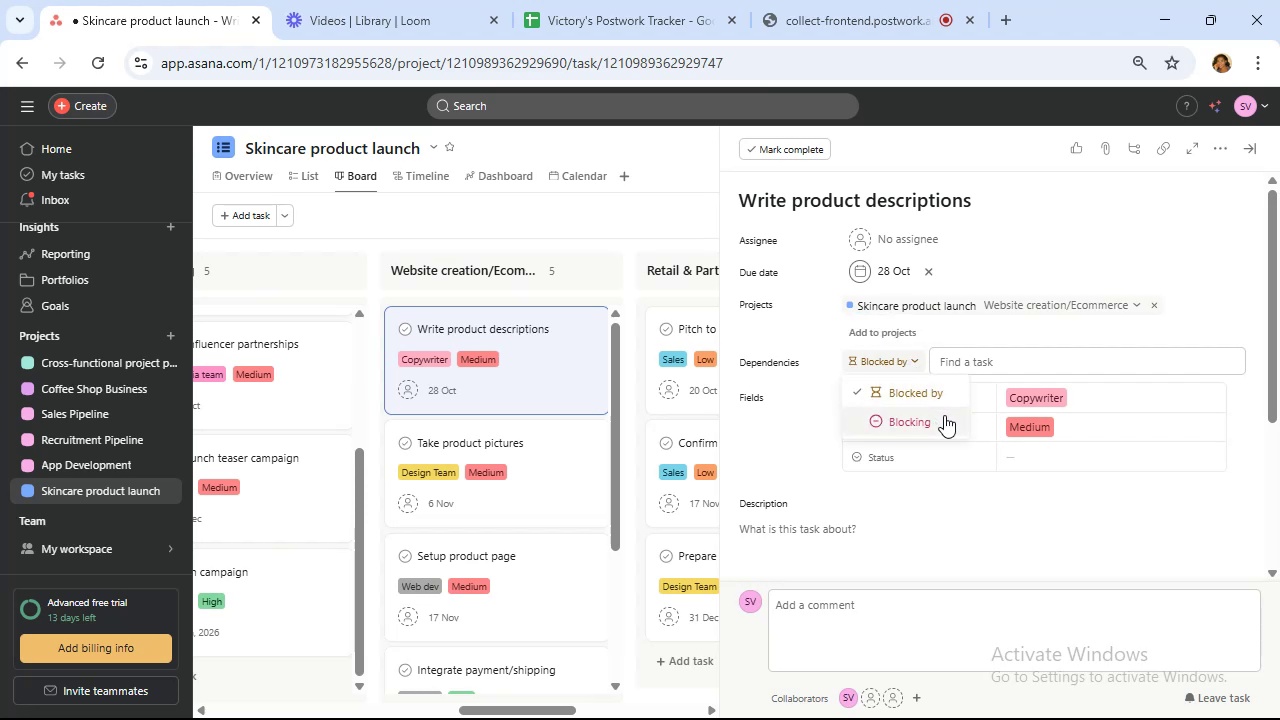 
left_click([944, 415])
 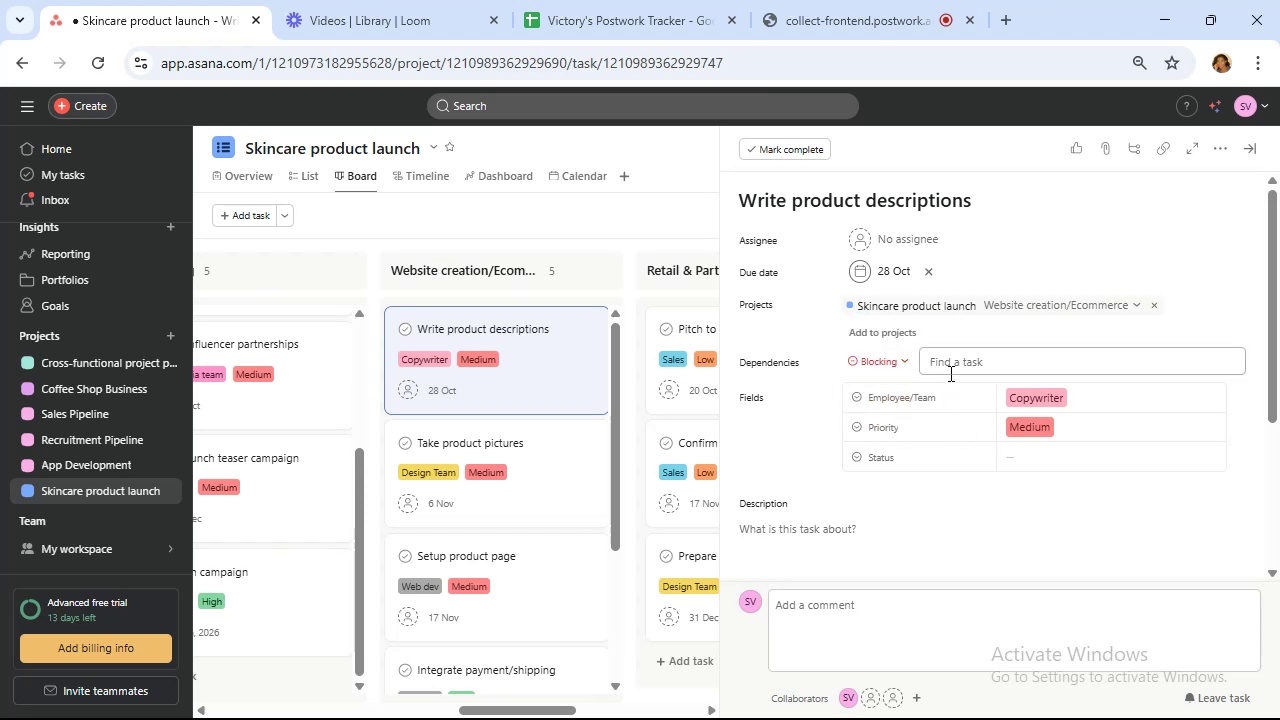 
left_click([949, 365])
 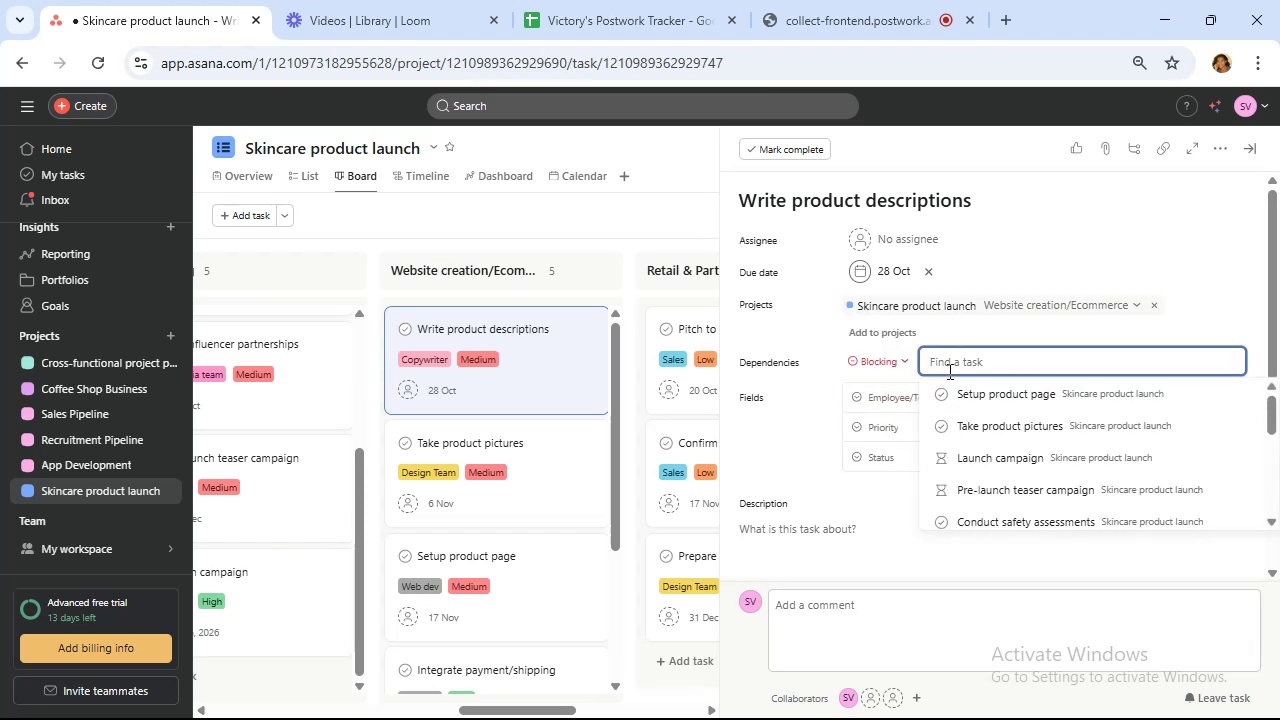 
mouse_move([943, 424])
 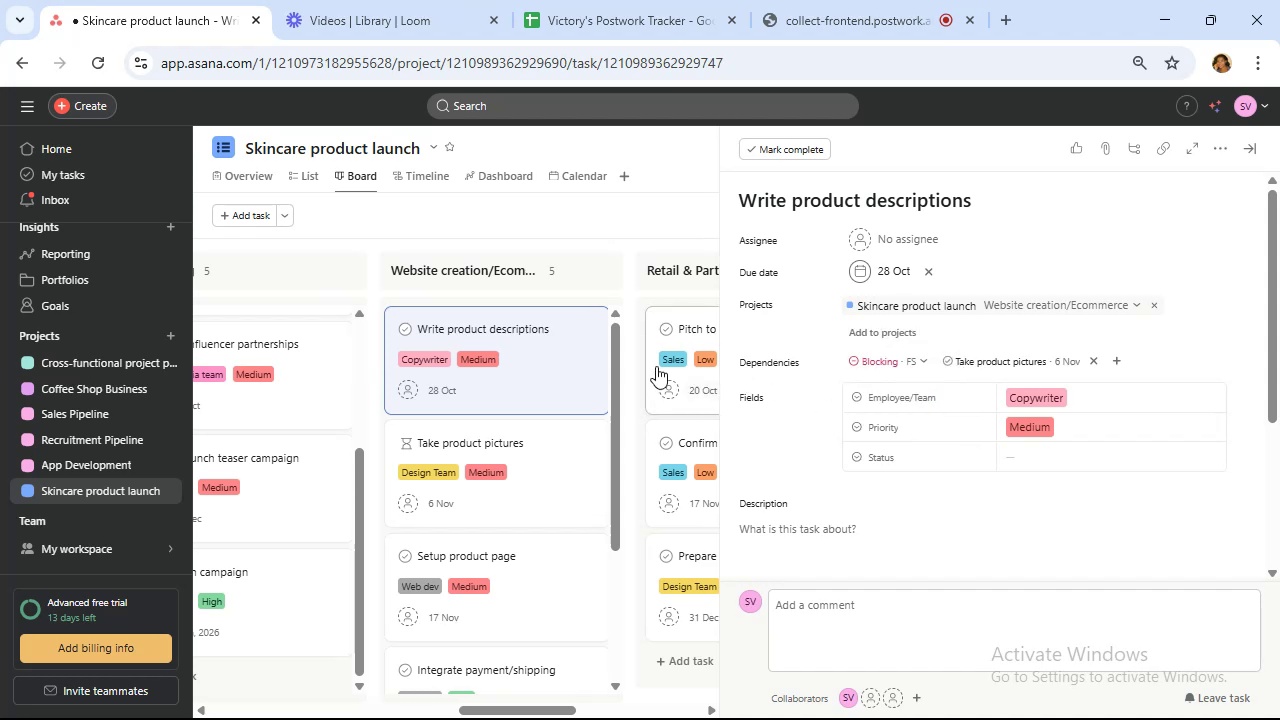 
left_click([541, 459])
 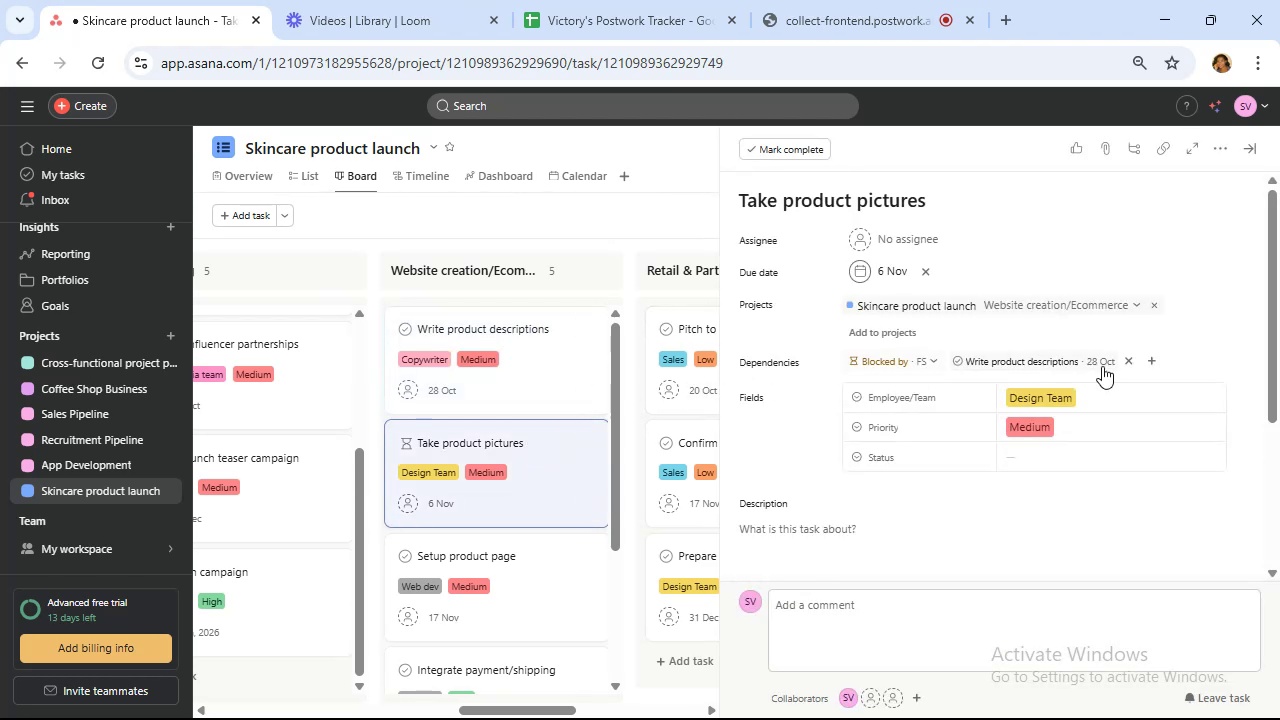 
wait(5.19)
 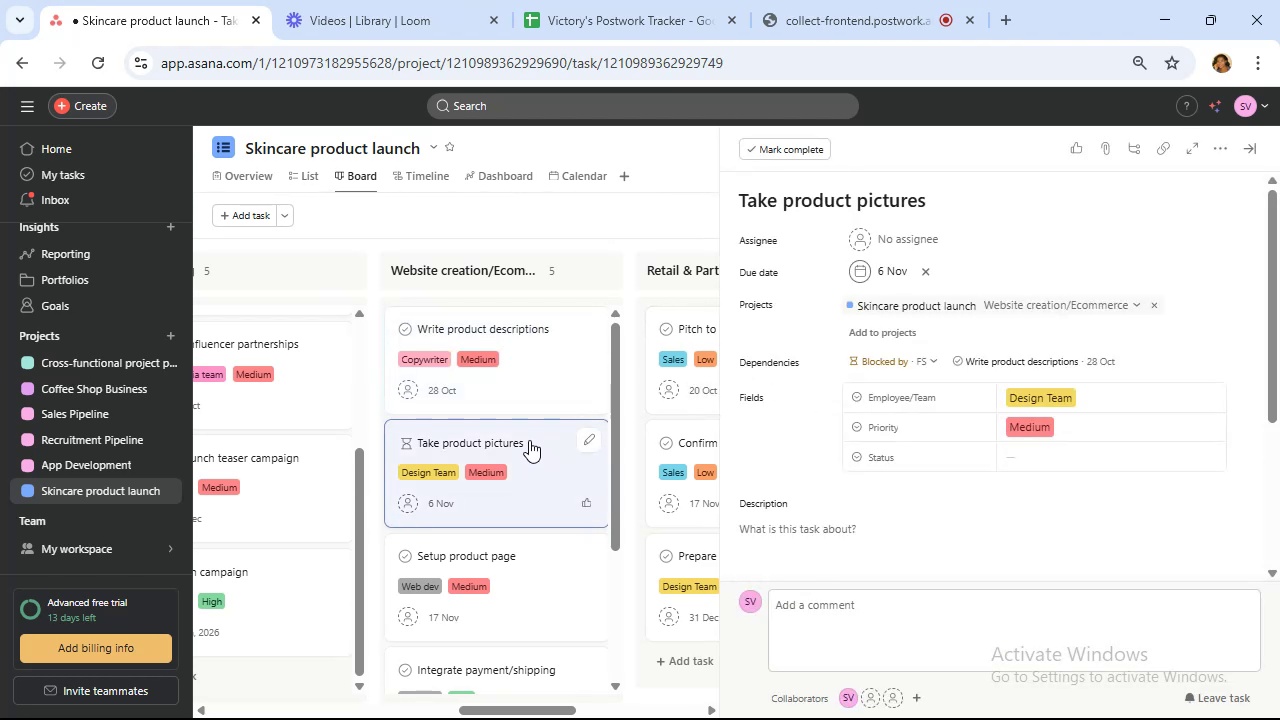 
left_click([1151, 358])
 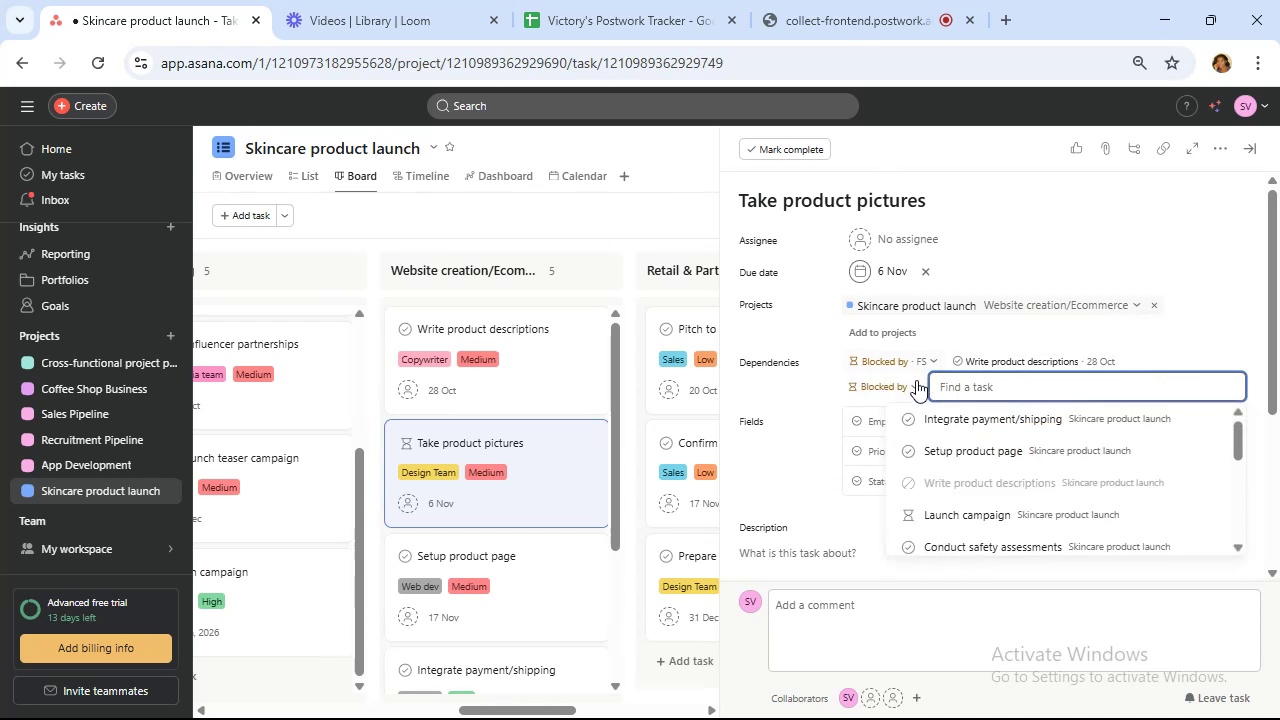 
left_click([916, 386])
 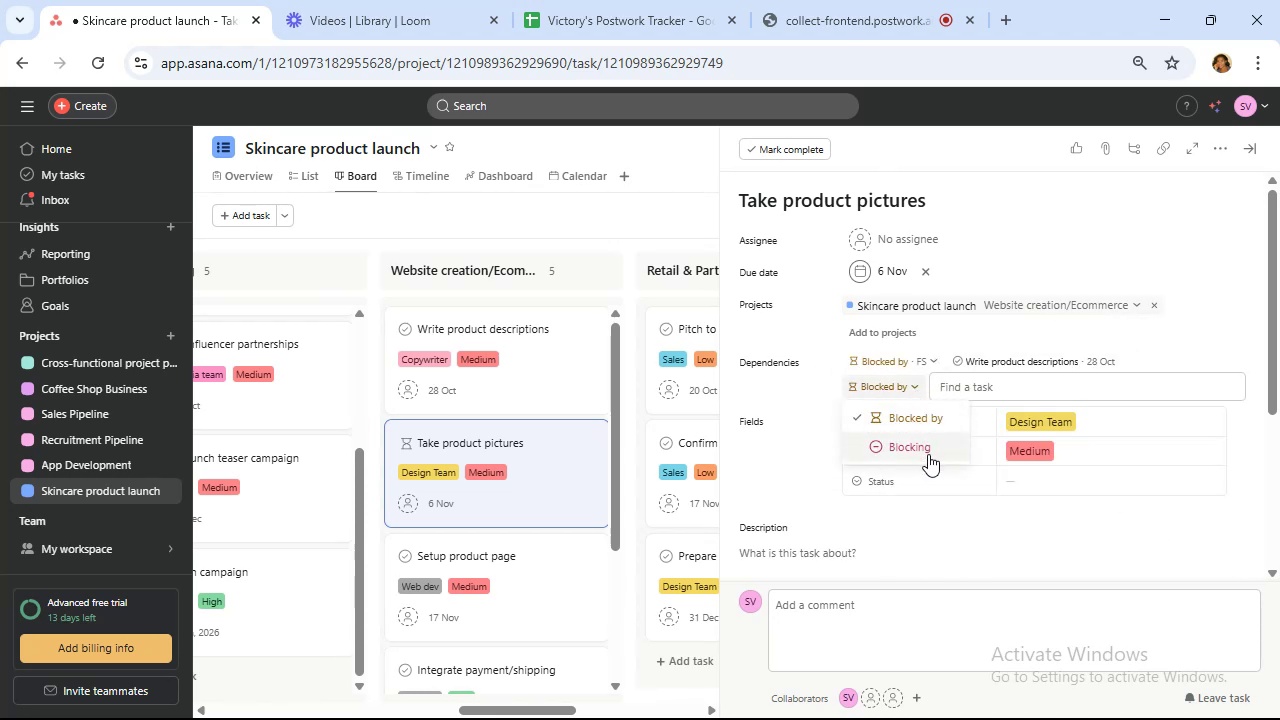 
left_click([928, 451])
 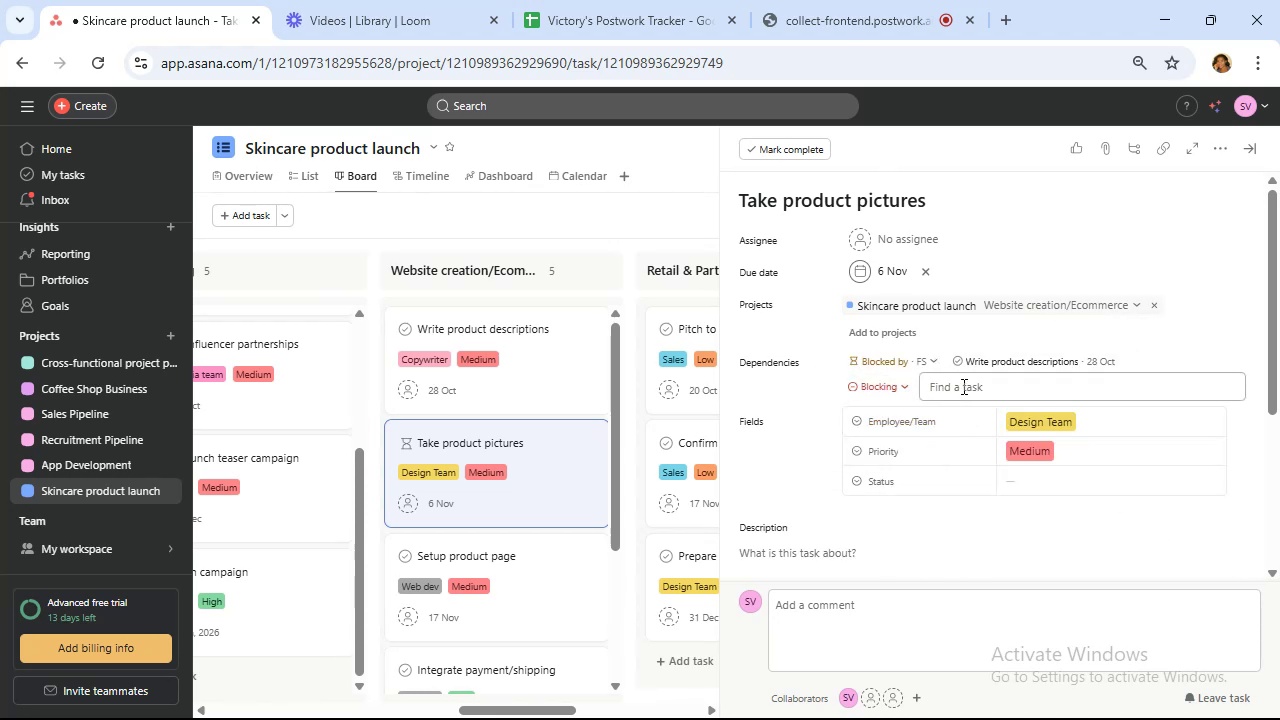 
left_click([962, 385])
 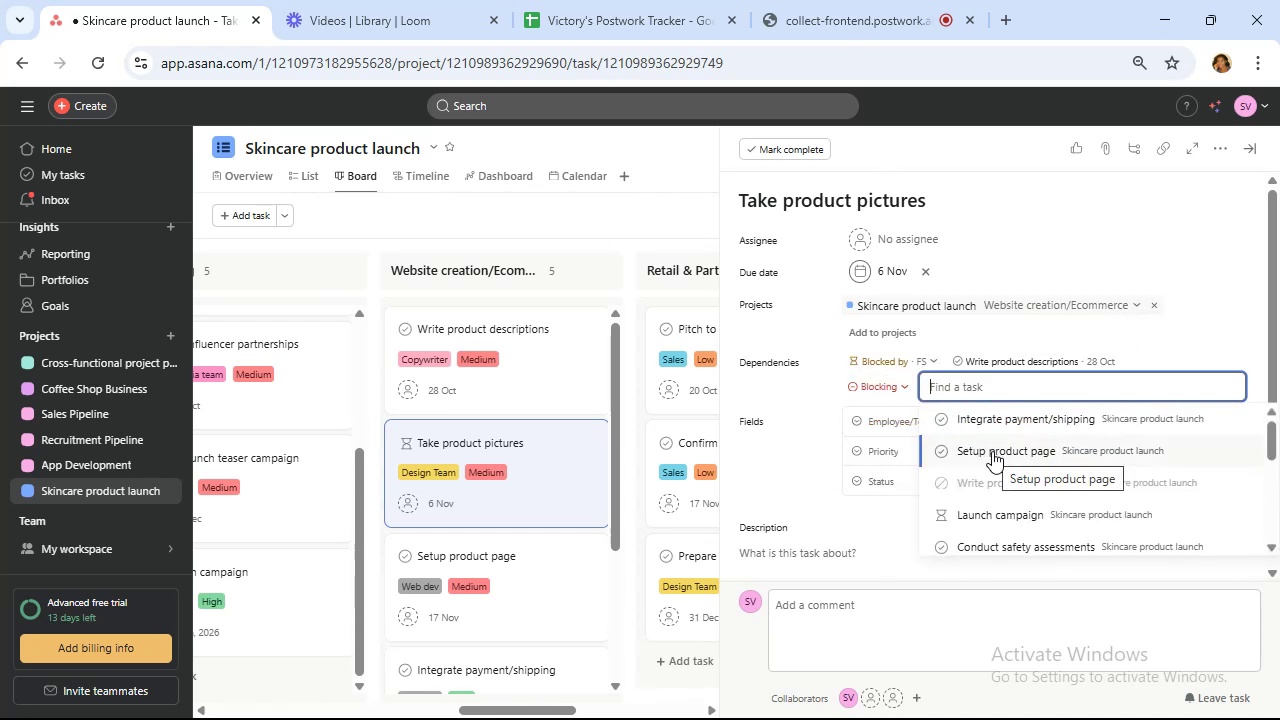 
left_click([992, 451])
 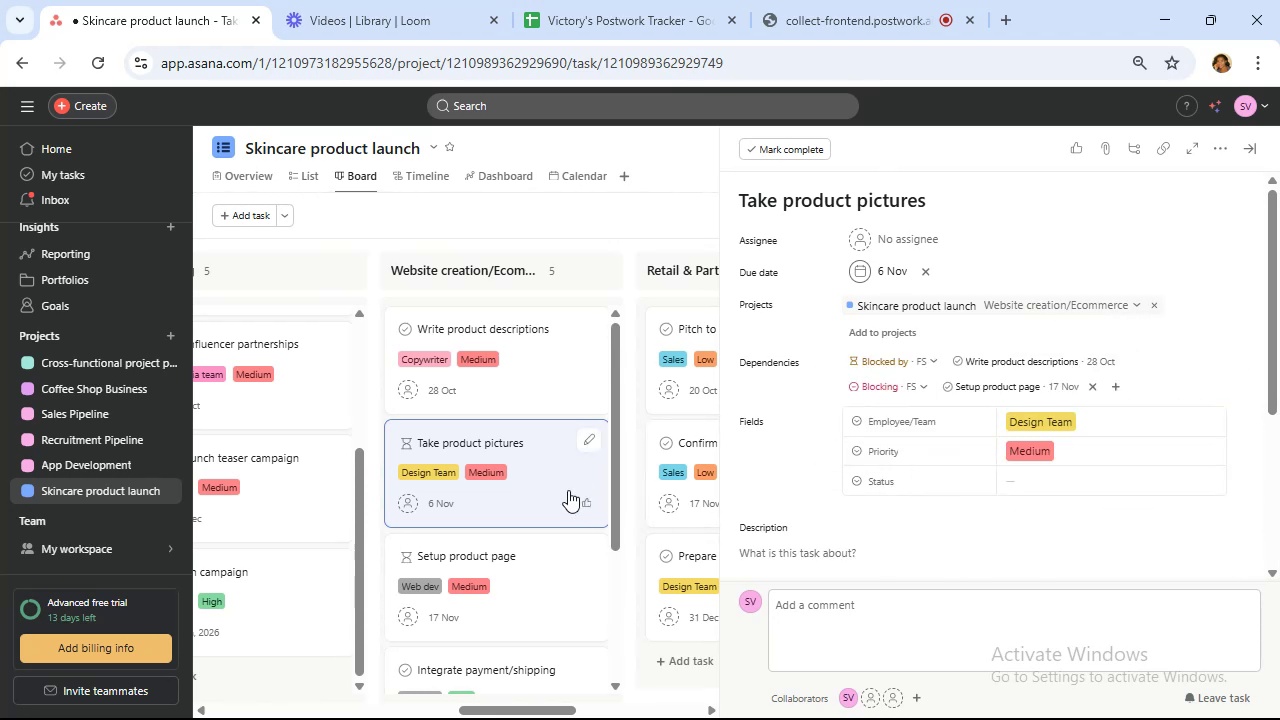 
left_click_drag(start_coordinate=[542, 589], to_coordinate=[549, 588])
 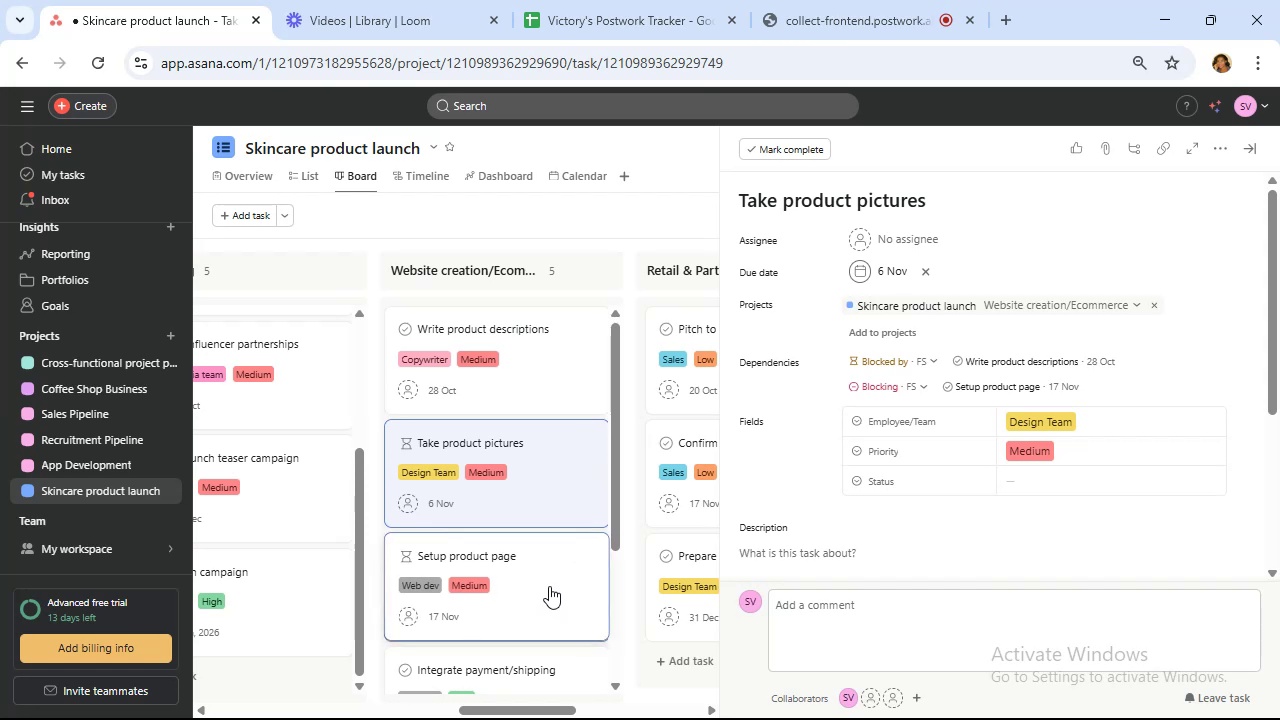 
mouse_move([551, 555])
 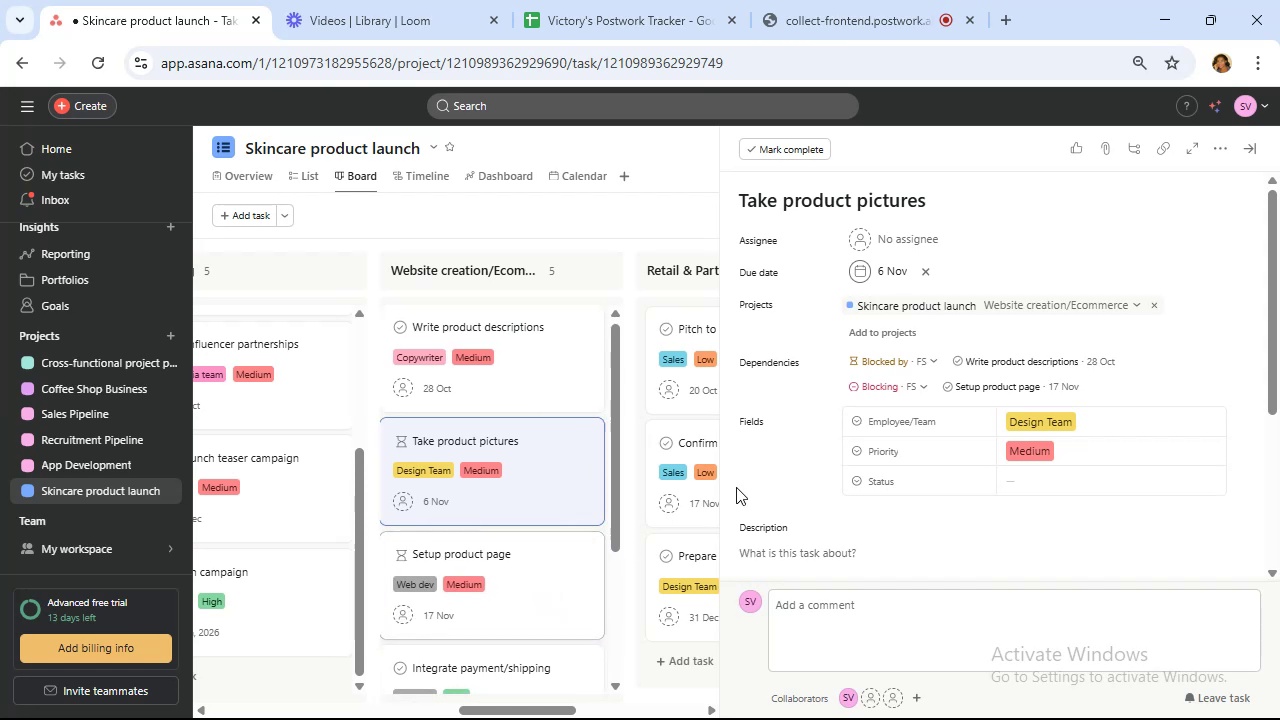 
wait(6.73)
 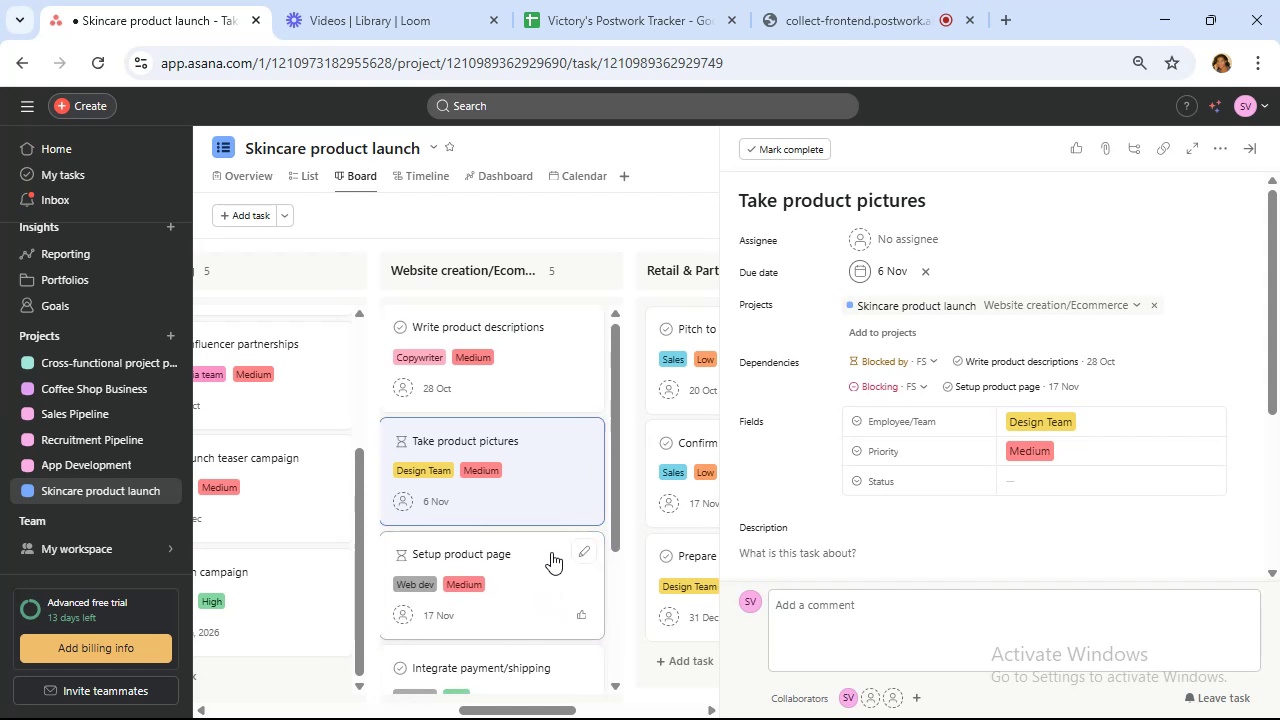 
left_click([540, 556])
 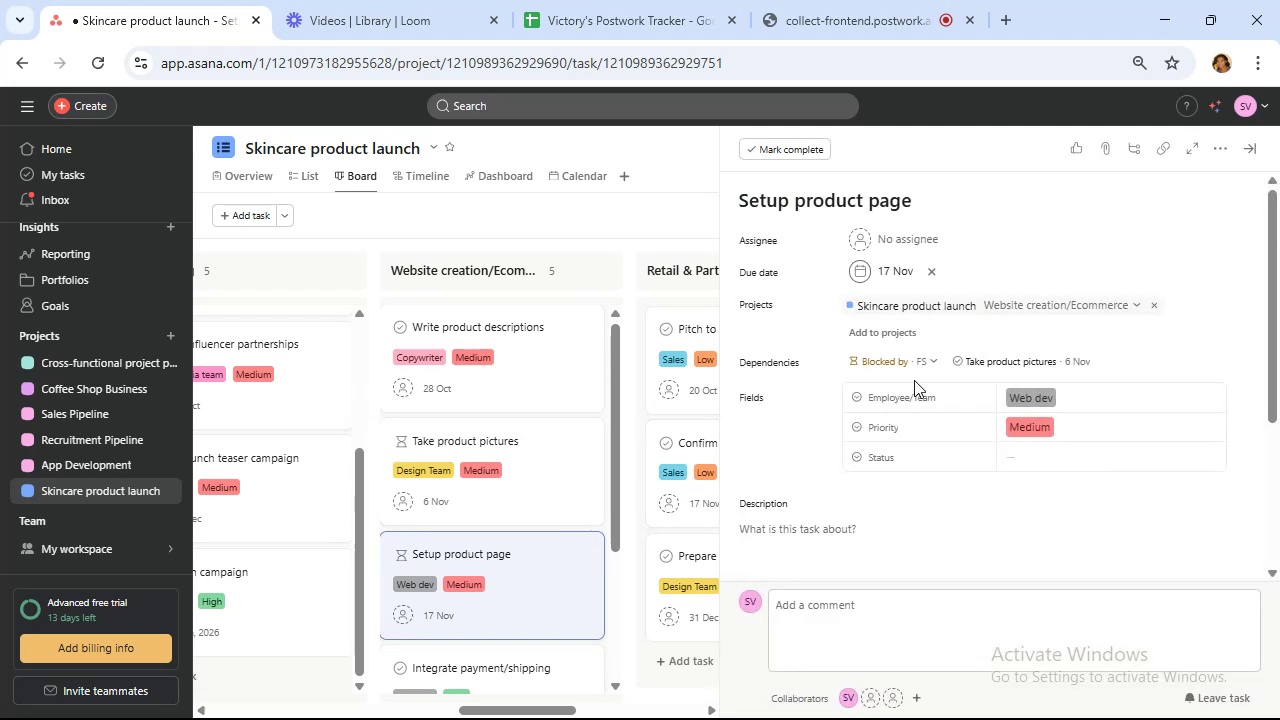 
mouse_move([1009, 333])
 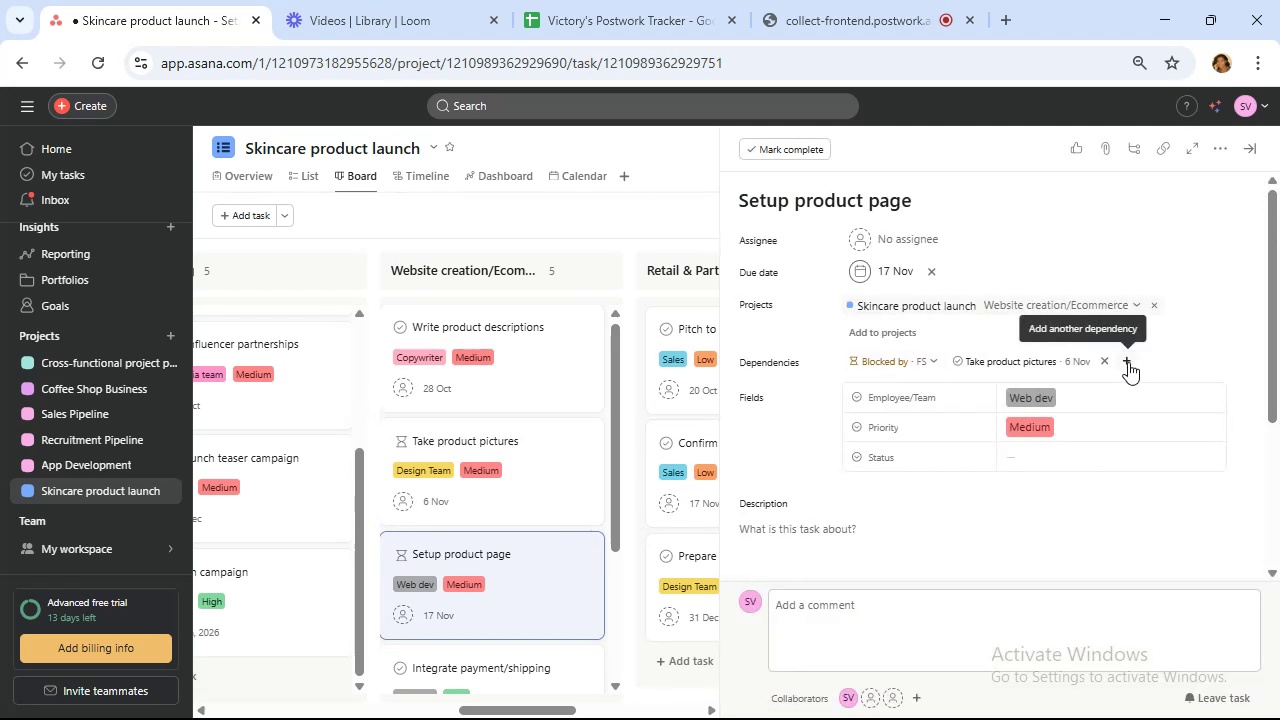 
left_click([1128, 362])
 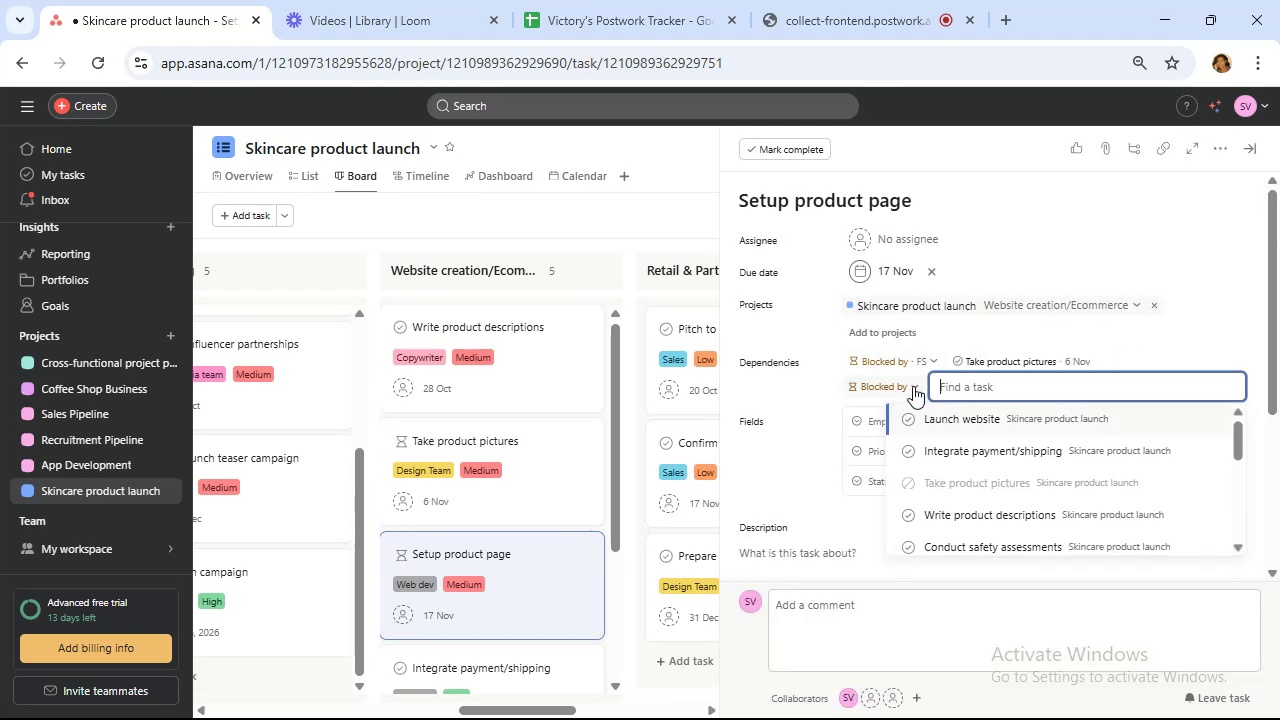 
left_click([913, 386])
 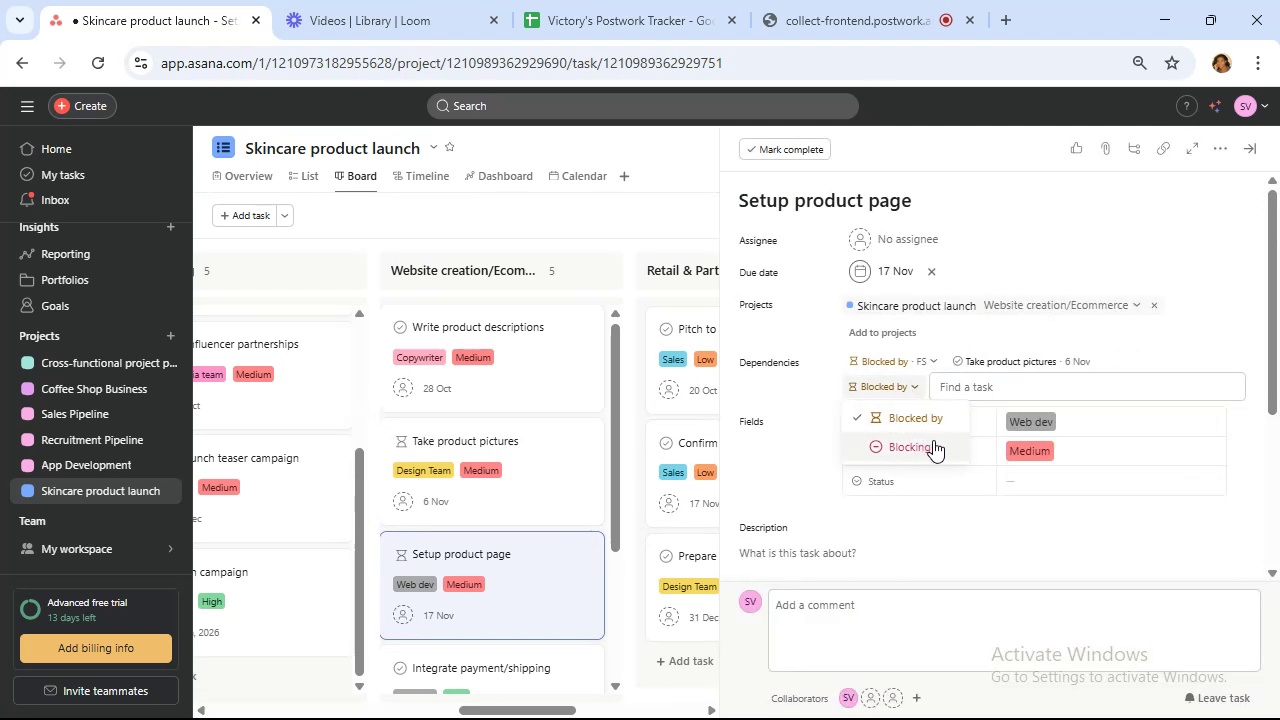 
left_click([933, 440])
 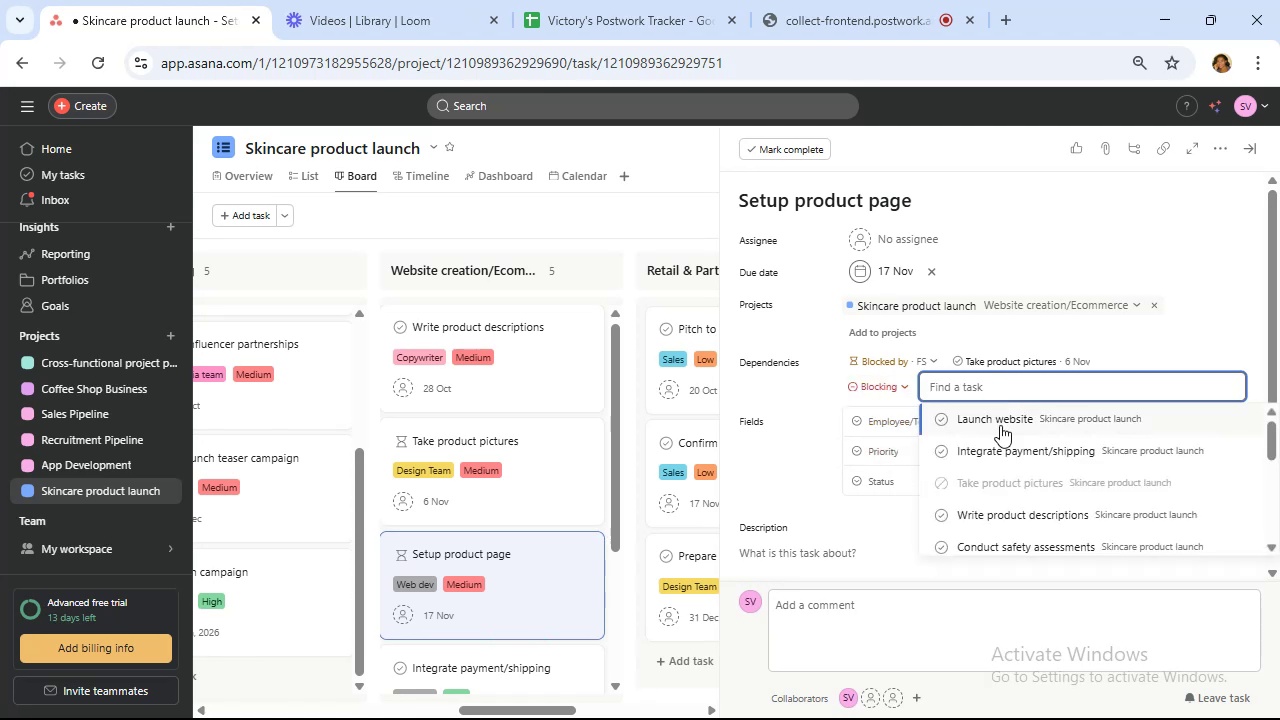 
wait(7.1)
 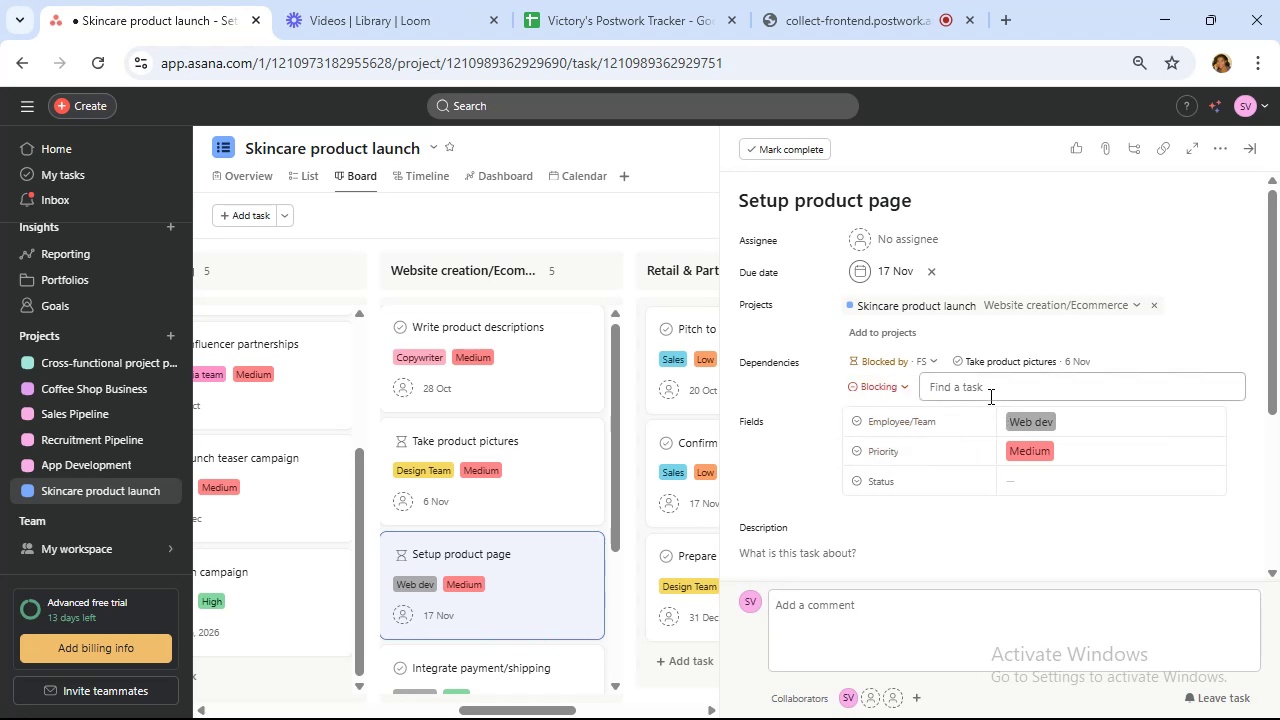 
left_click([1021, 453])
 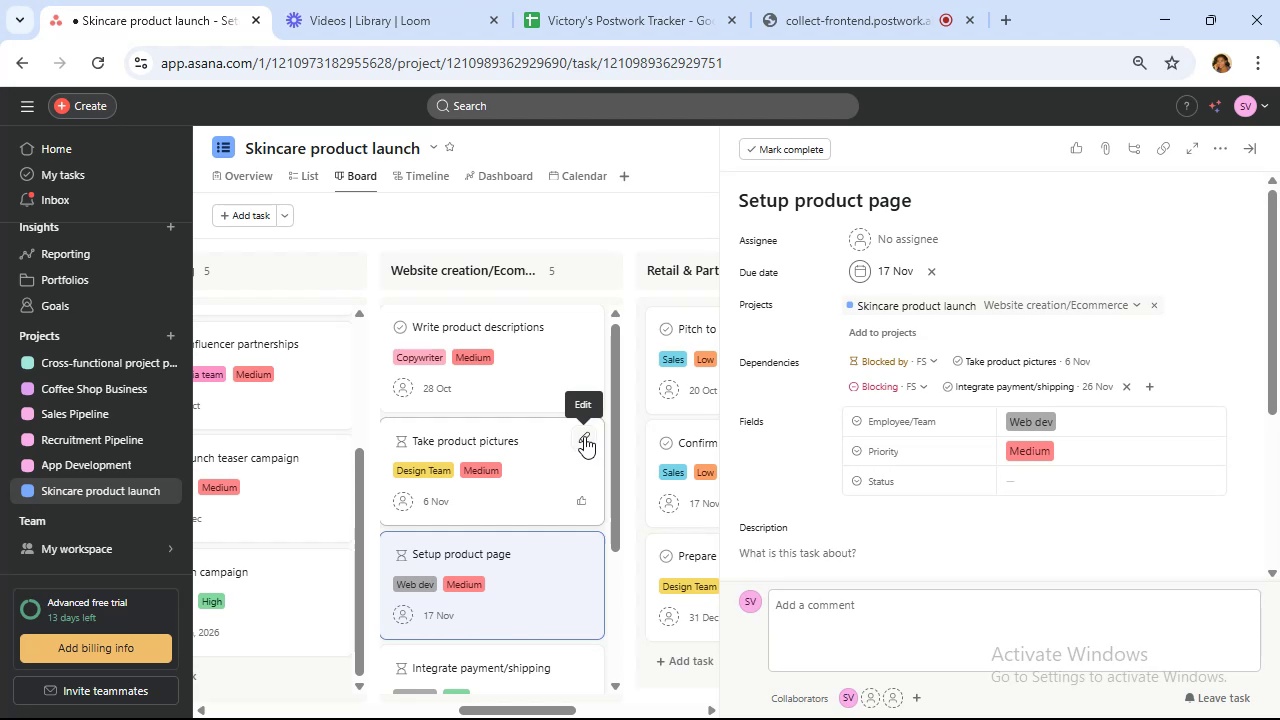 
wait(6.97)
 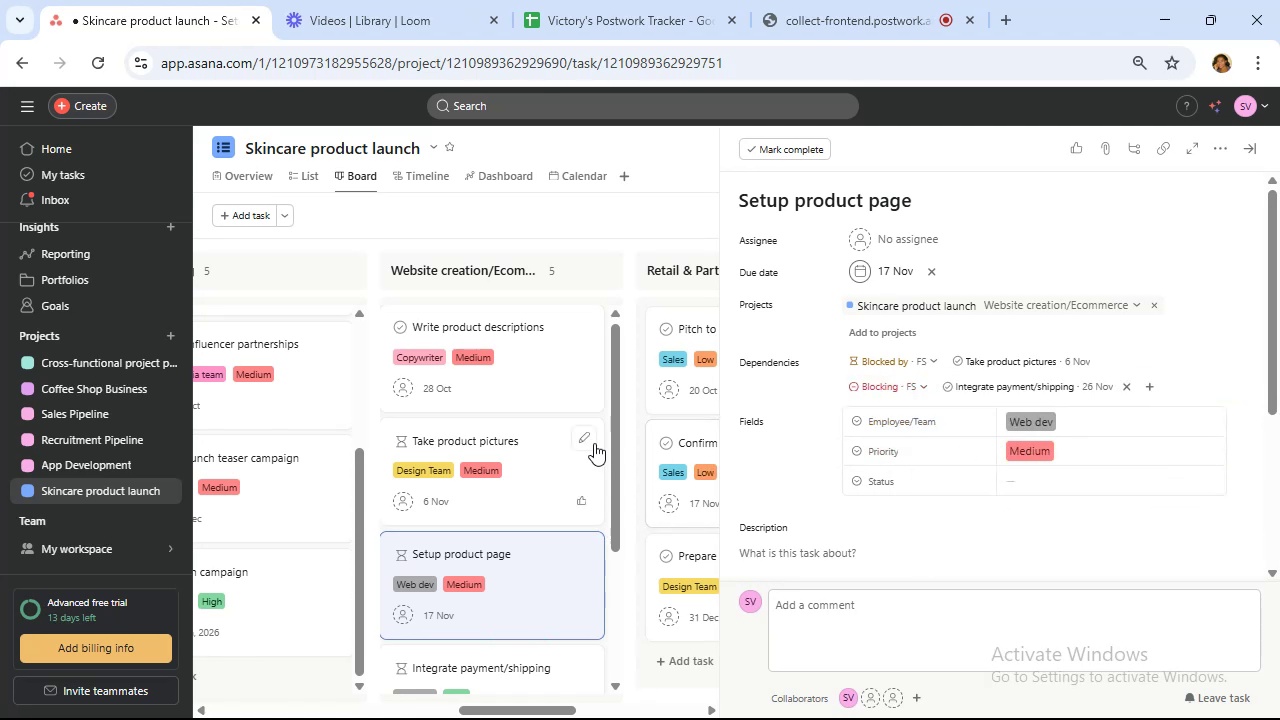 
scroll: coordinate [544, 462], scroll_direction: down, amount: 1.0
 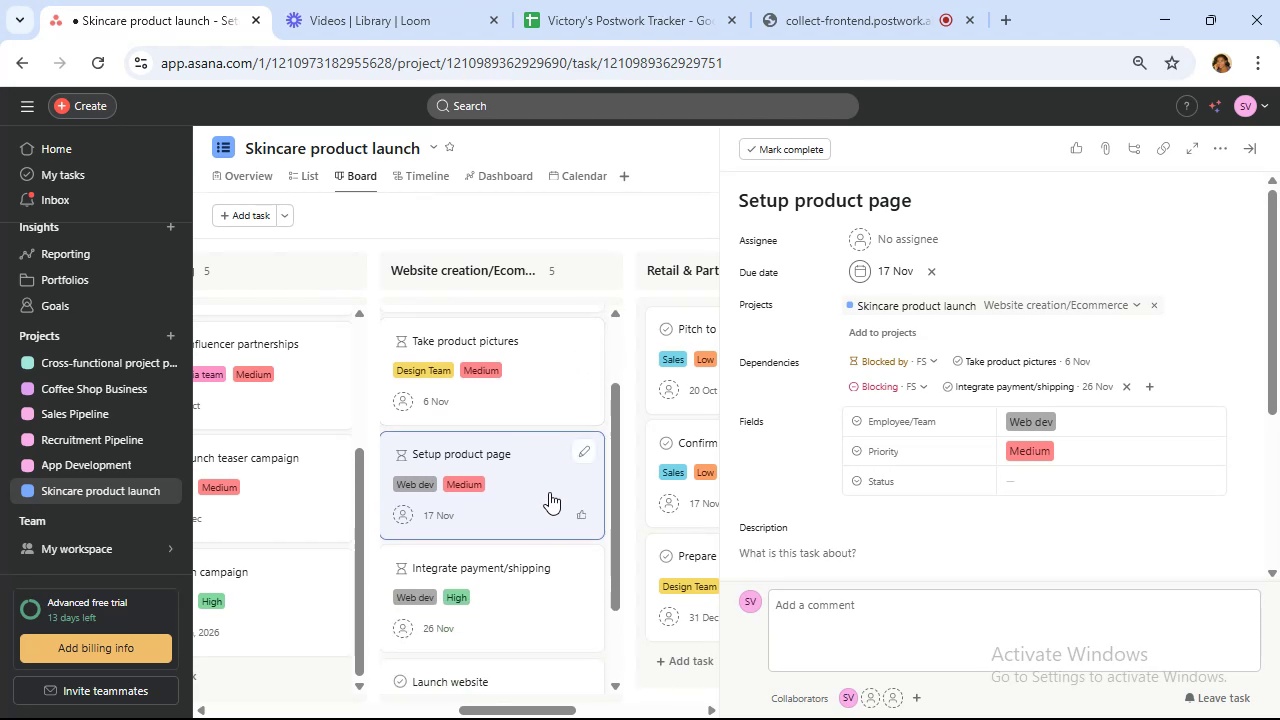 
left_click([528, 610])
 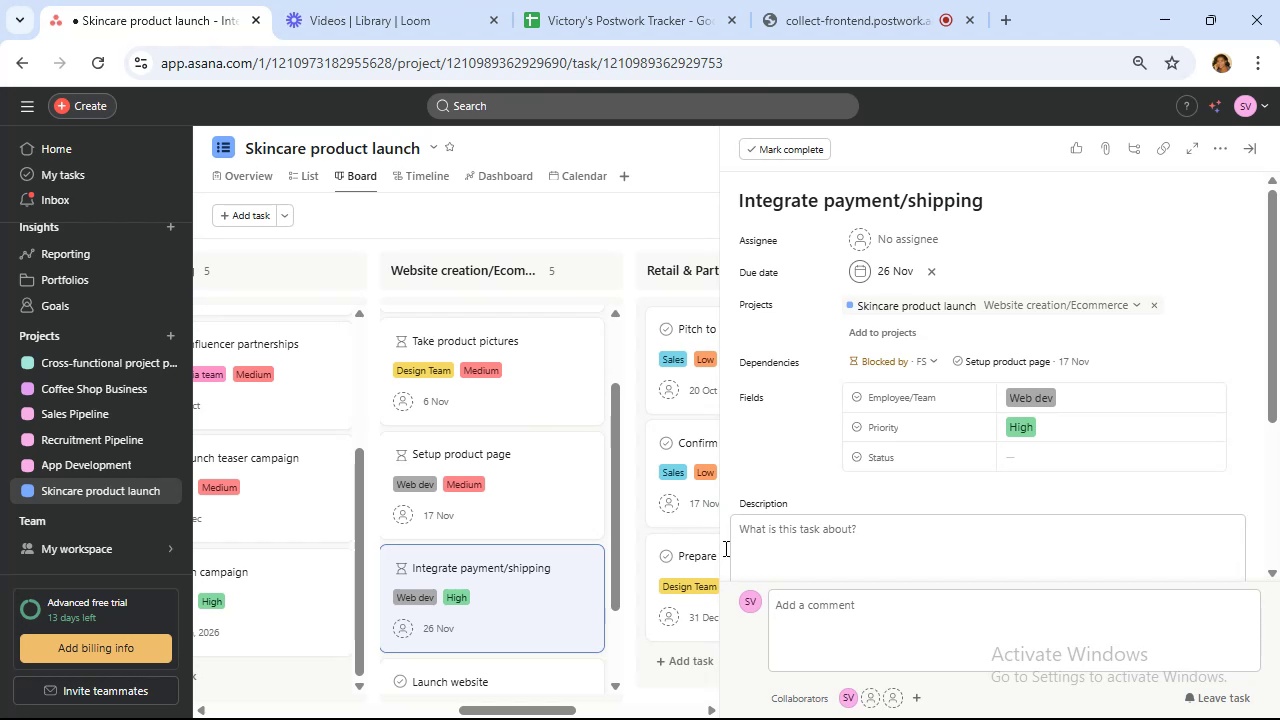 
mouse_move([876, 451])
 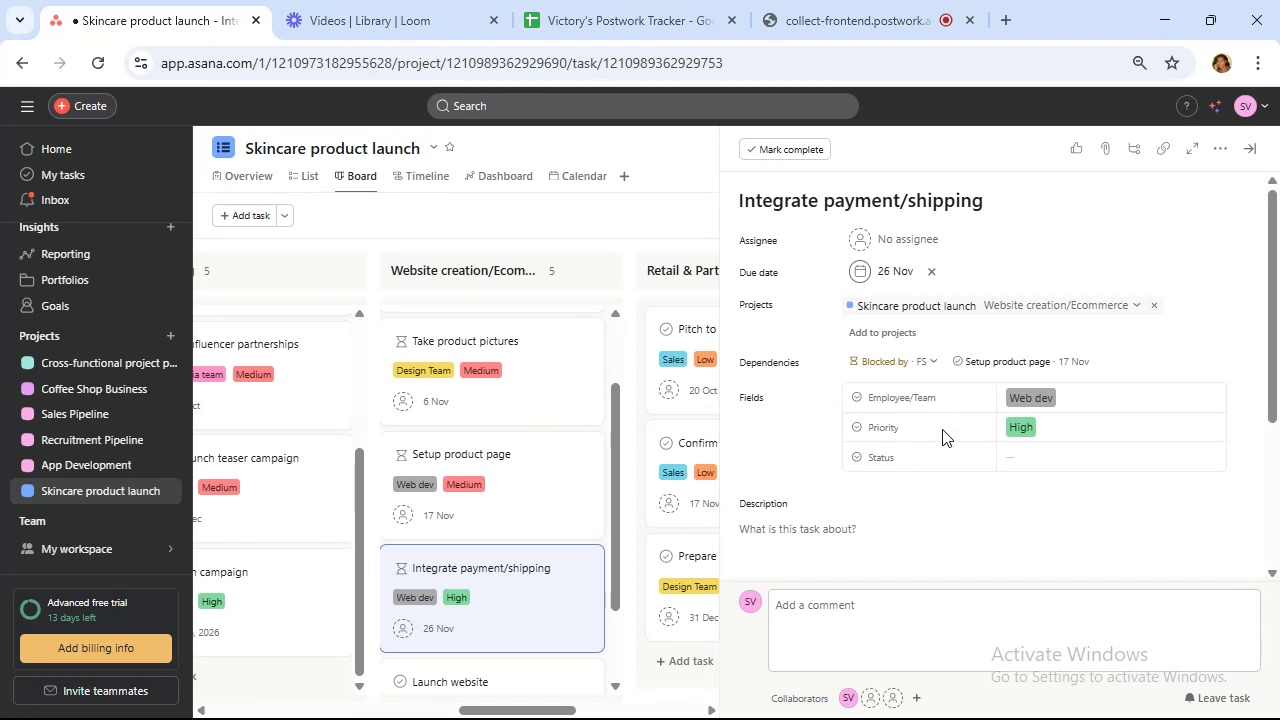 
mouse_move([962, 369])
 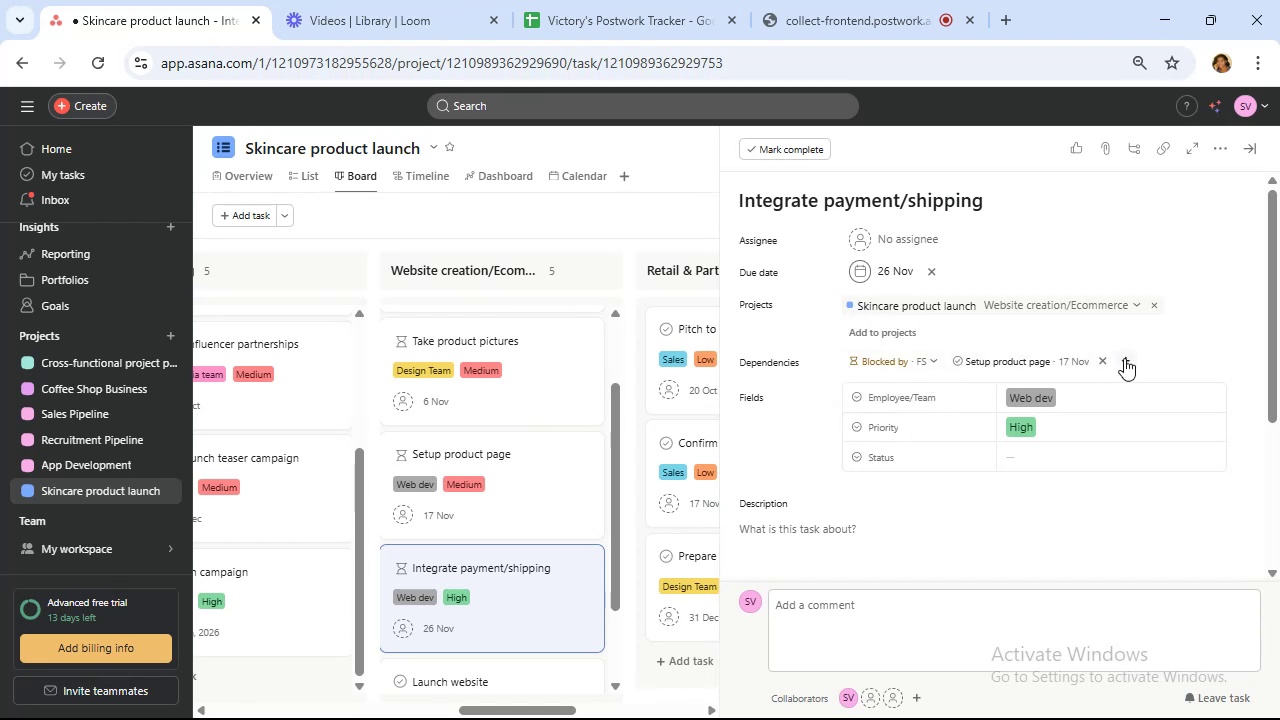 
left_click([1126, 357])
 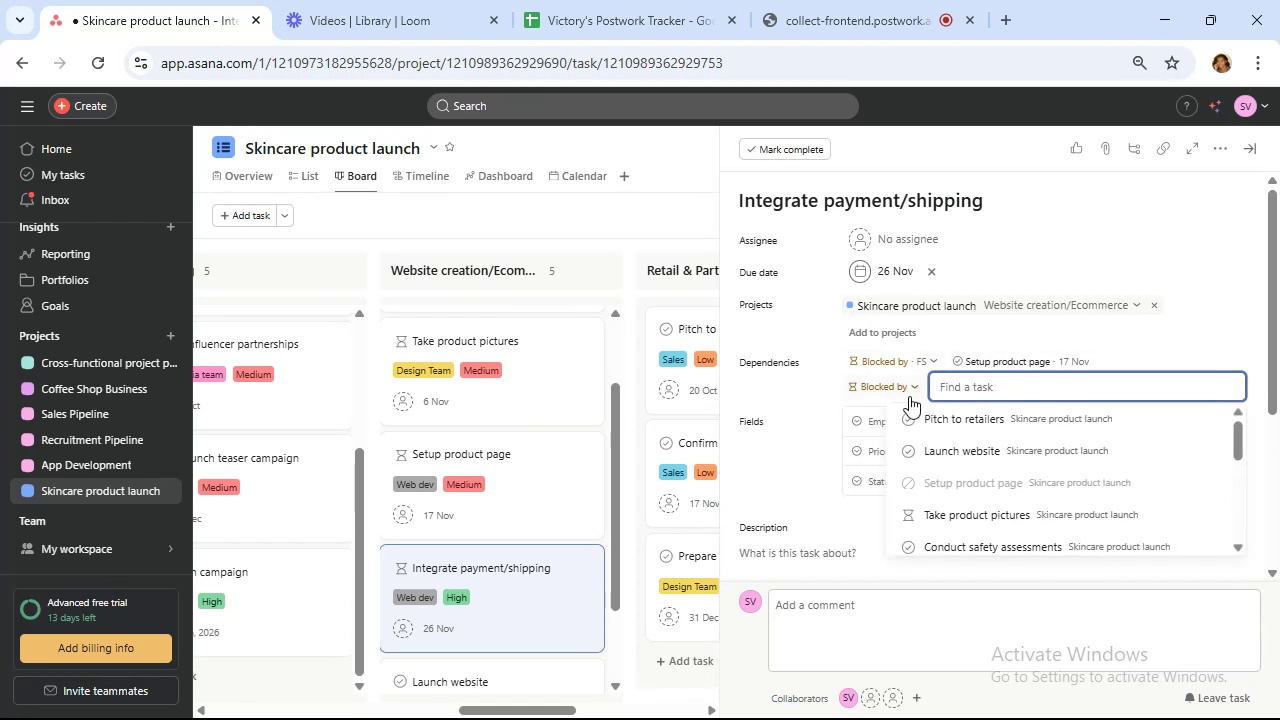 
left_click([896, 391])
 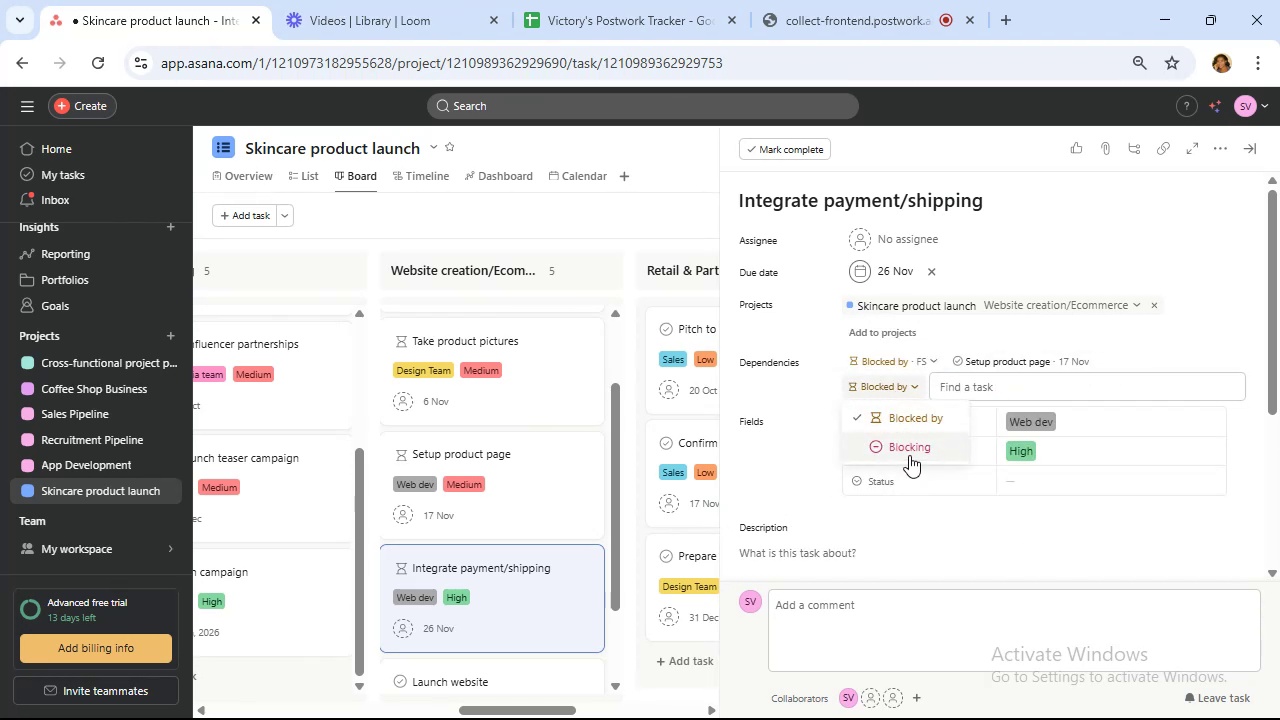 
left_click([909, 446])
 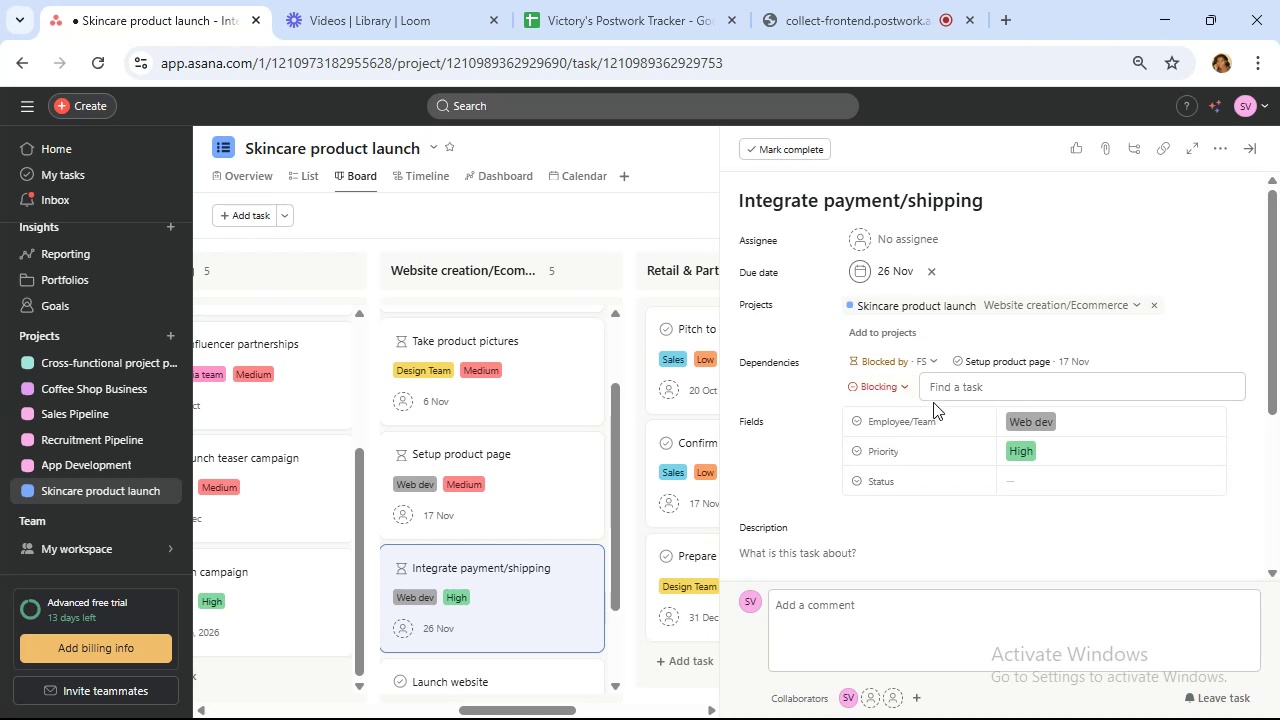 
left_click([950, 384])
 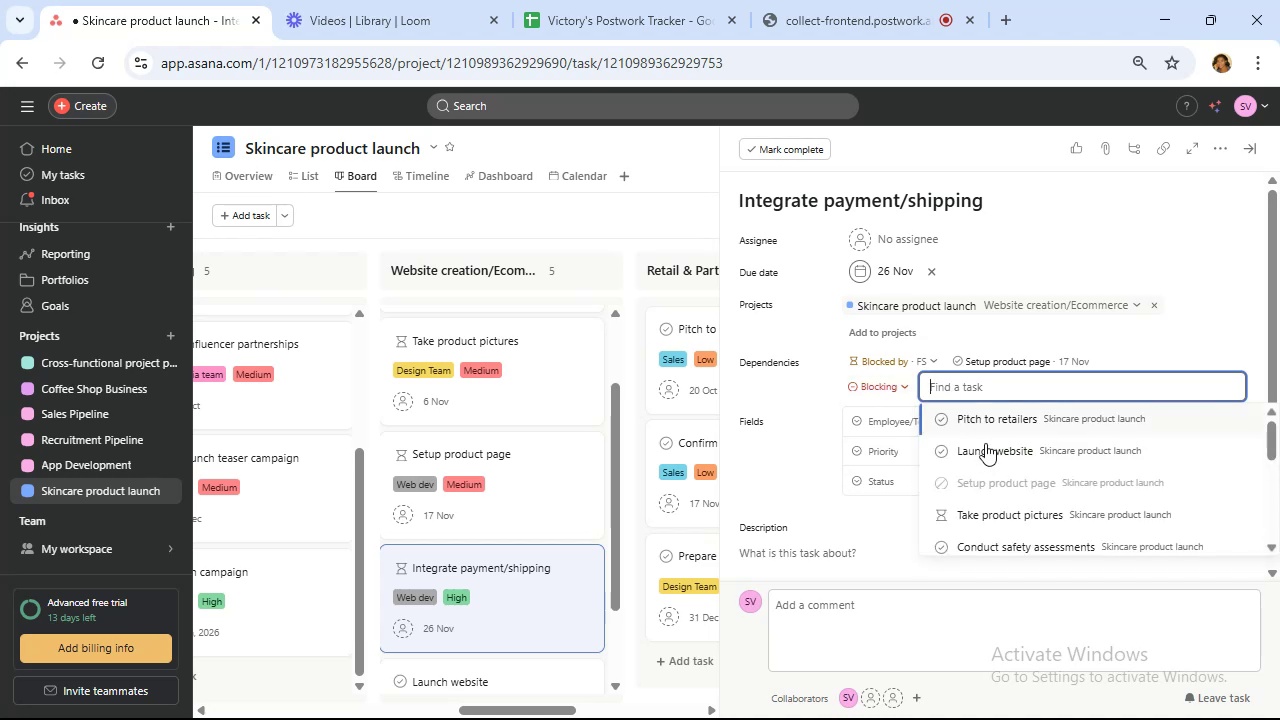 
left_click([985, 443])
 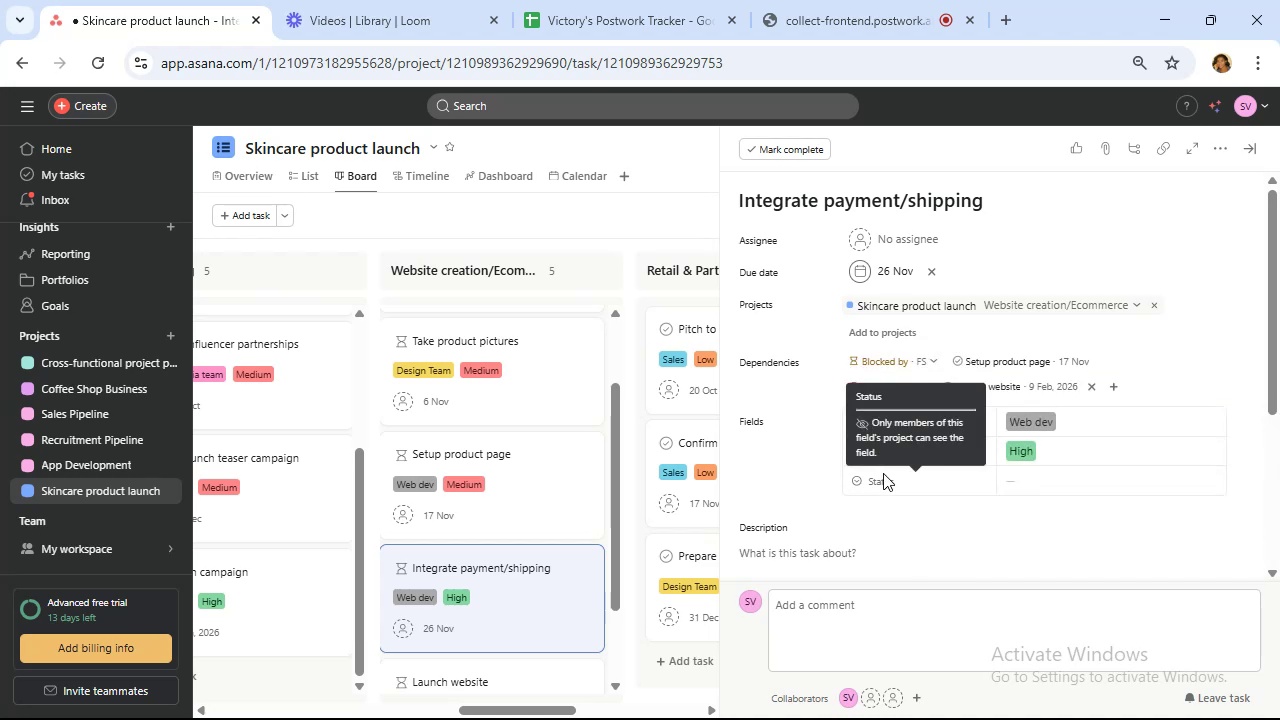 
scroll: coordinate [542, 473], scroll_direction: down, amount: 4.0
 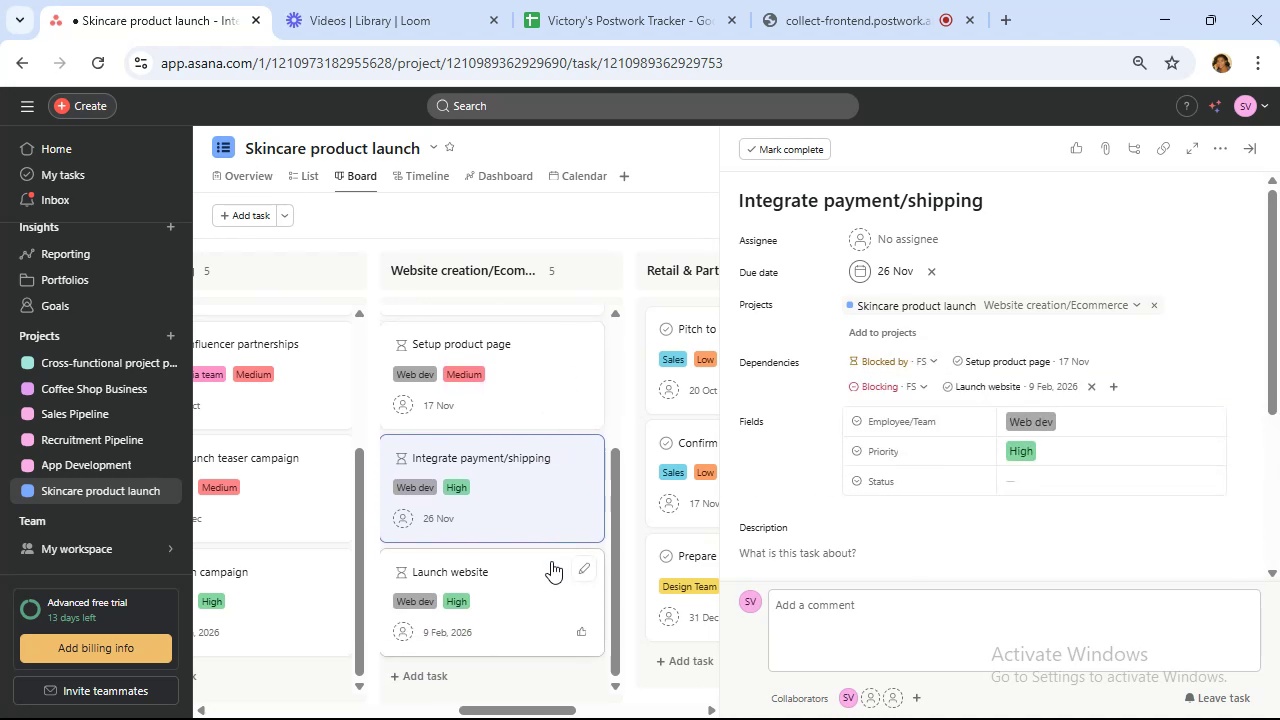 
left_click([537, 560])
 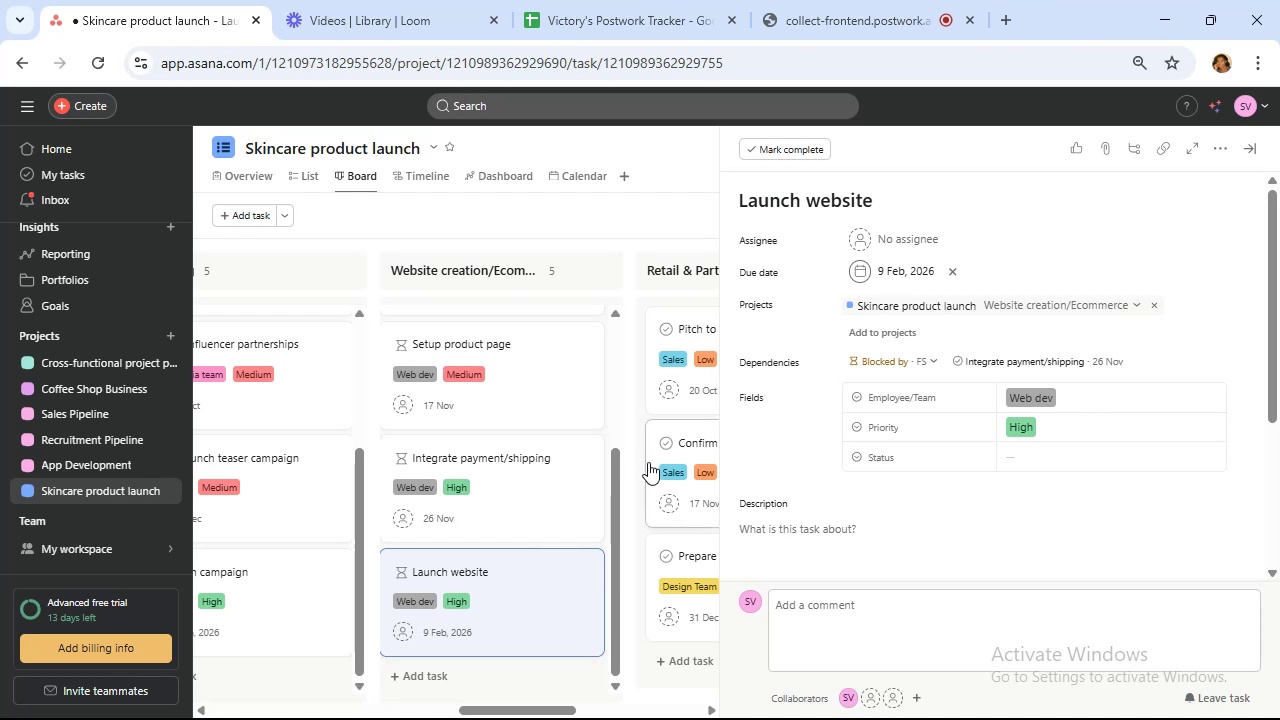 
wait(17.06)
 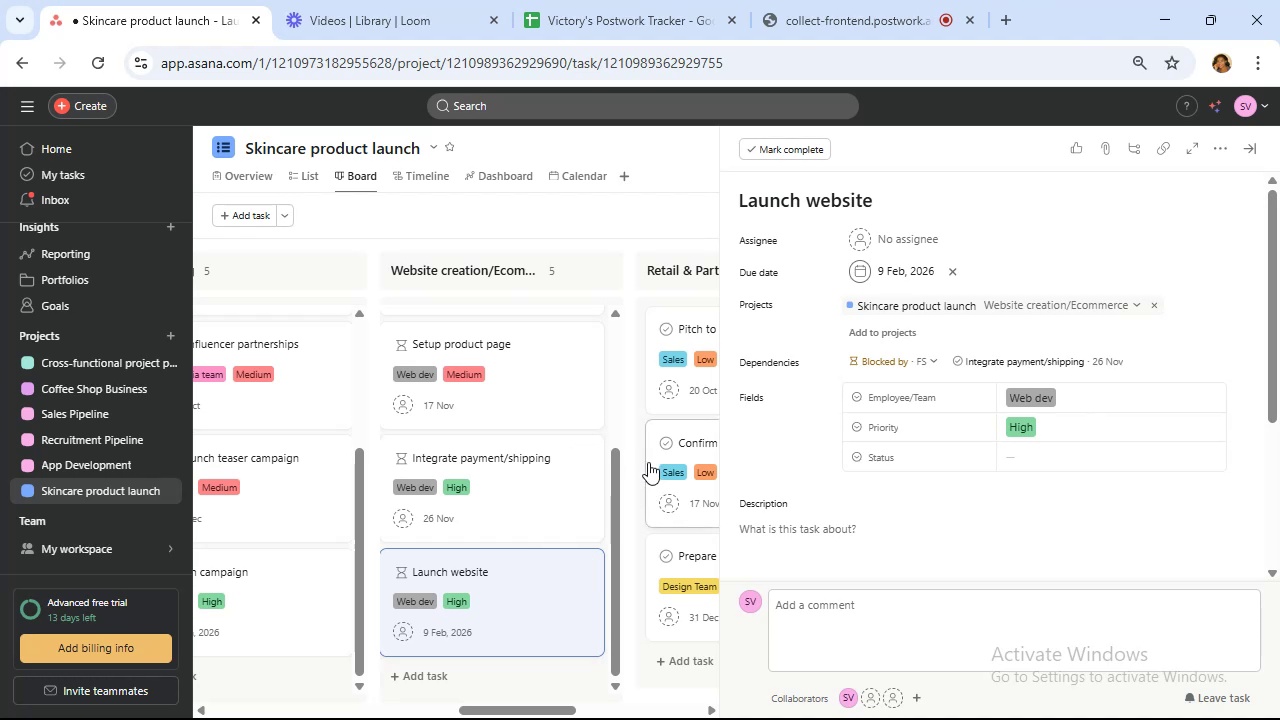 
left_click([698, 309])
 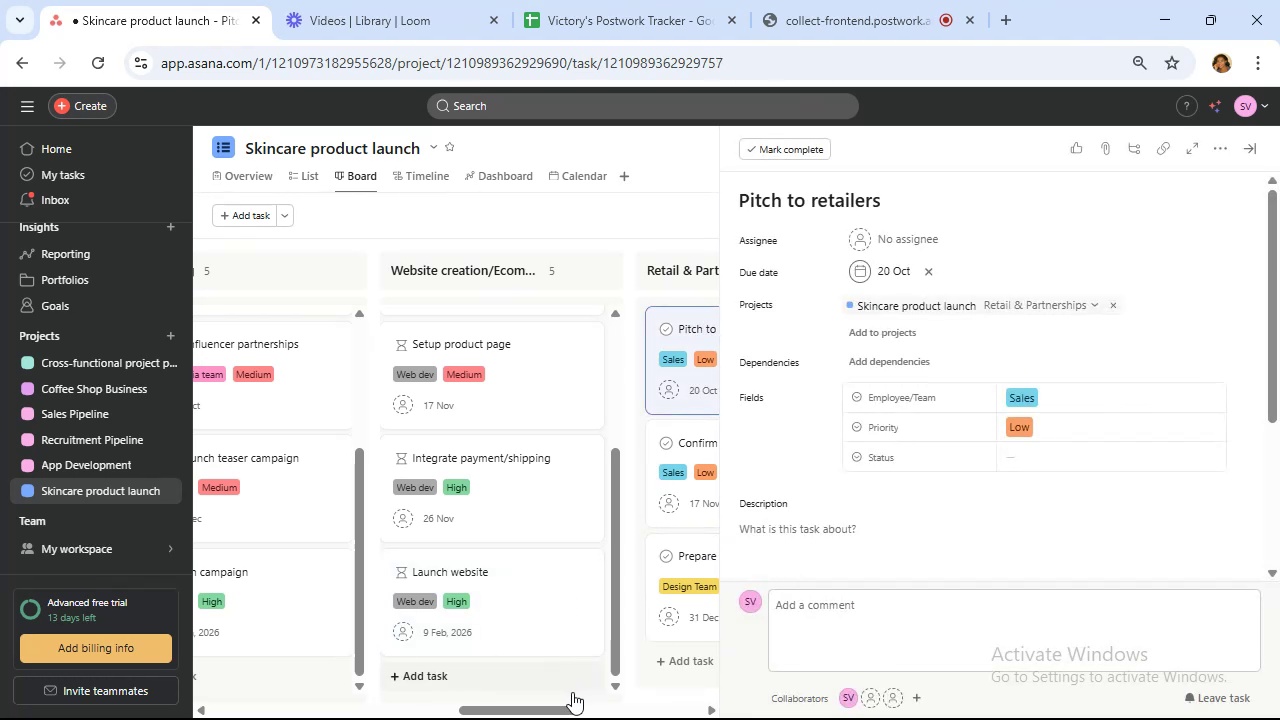 
left_click_drag(start_coordinate=[572, 706], to_coordinate=[631, 708])
 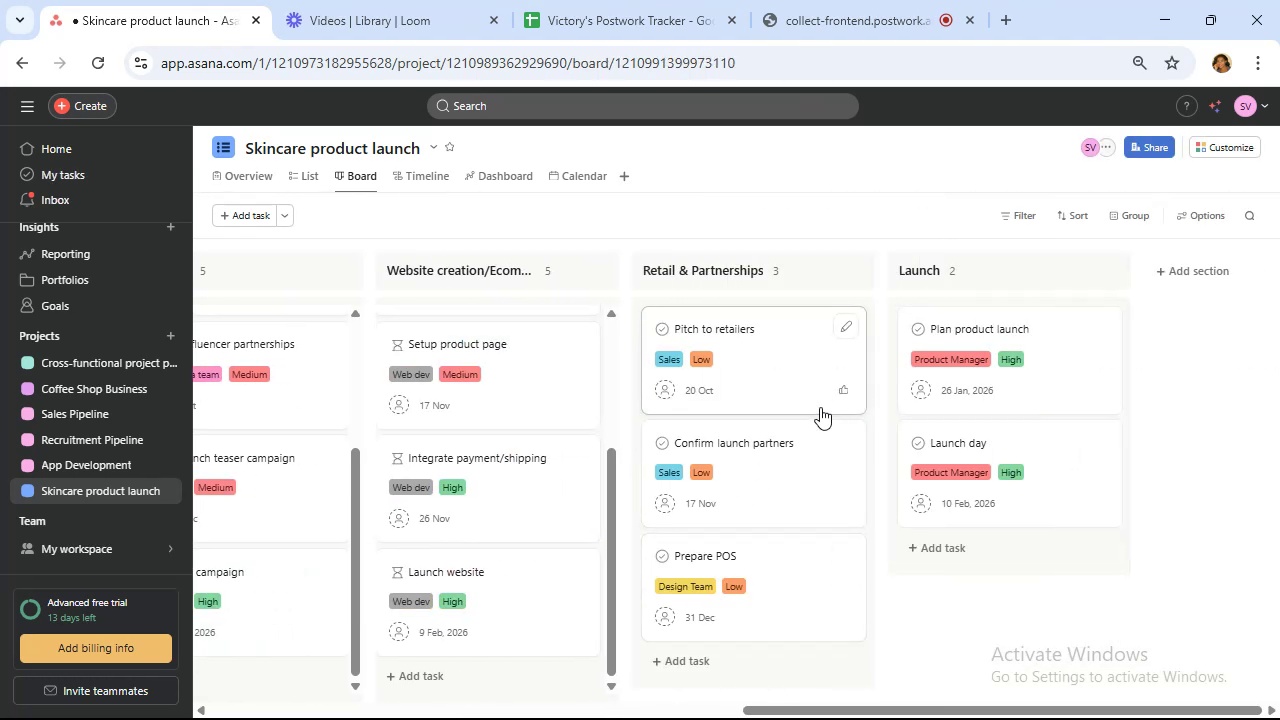 
left_click([798, 367])
 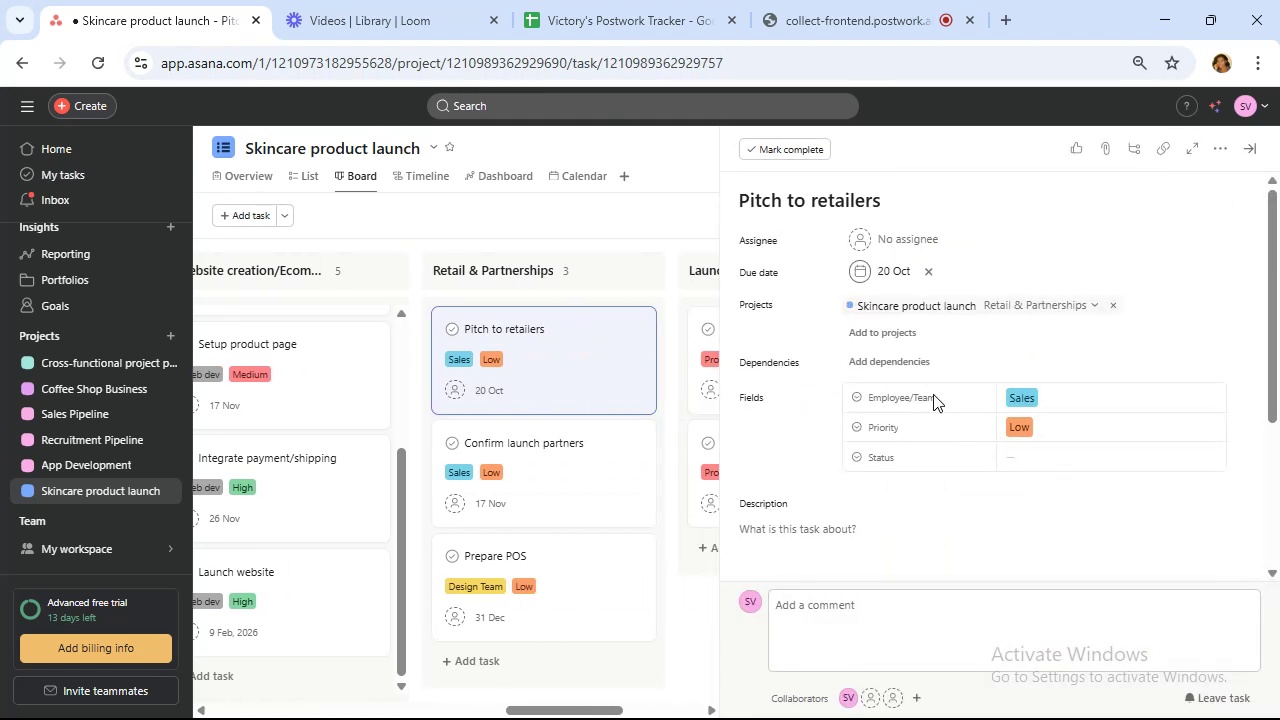 
left_click([907, 362])
 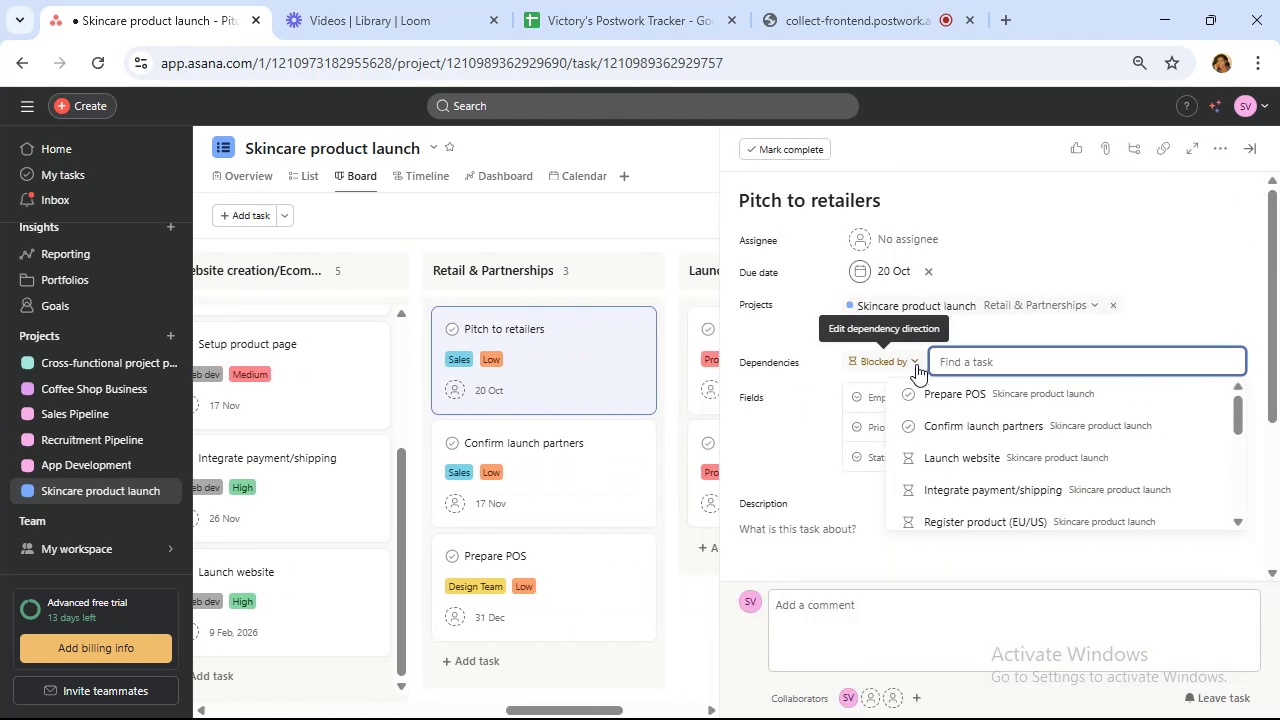 
left_click([913, 363])
 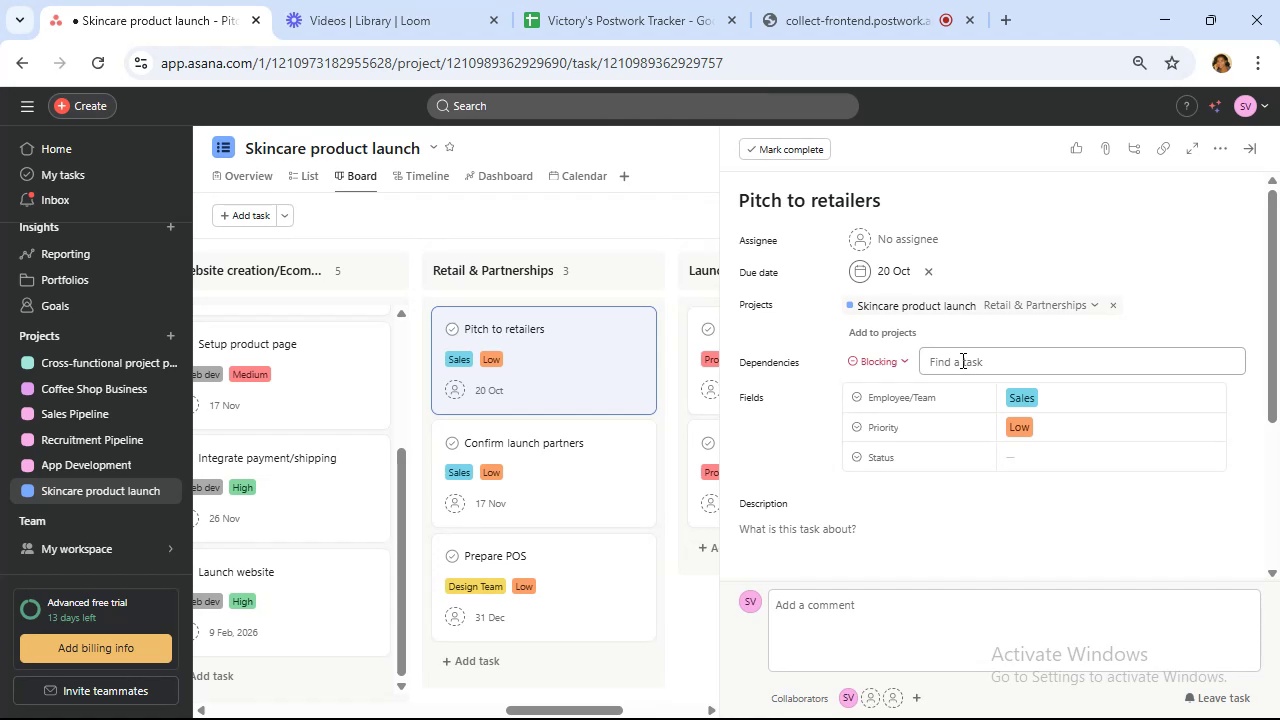 
wait(7.8)
 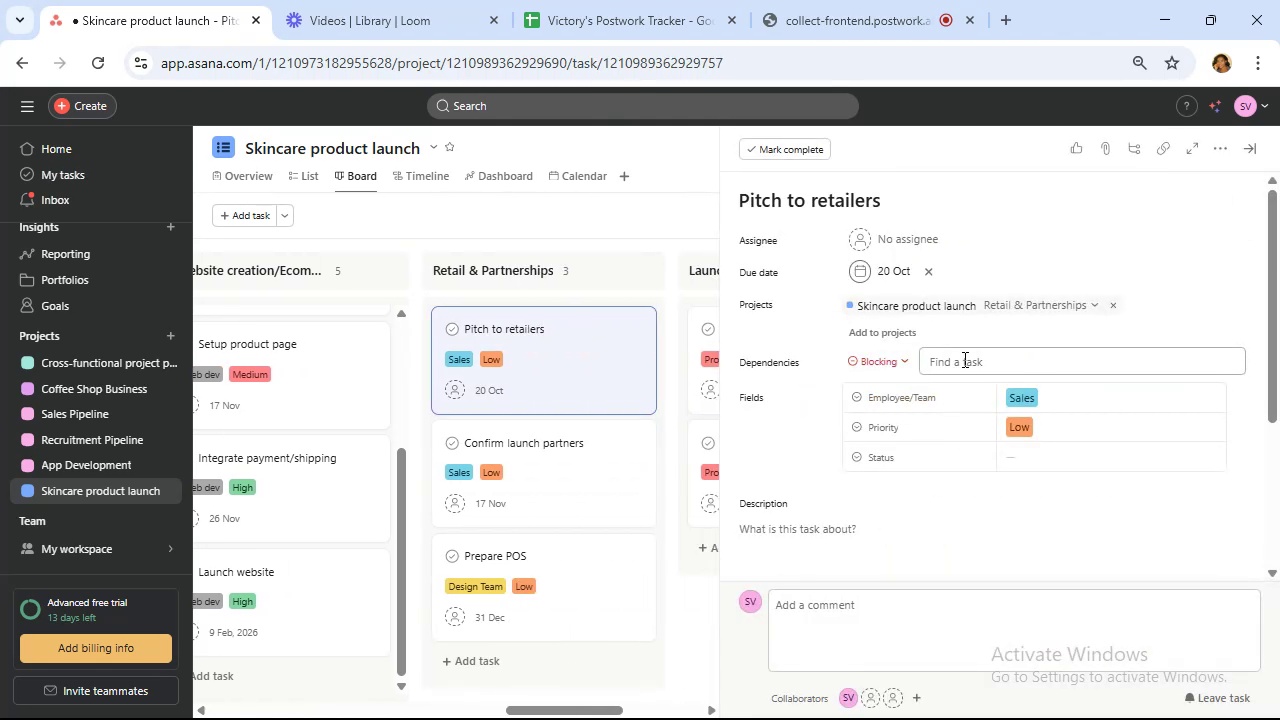 
left_click([958, 358])
 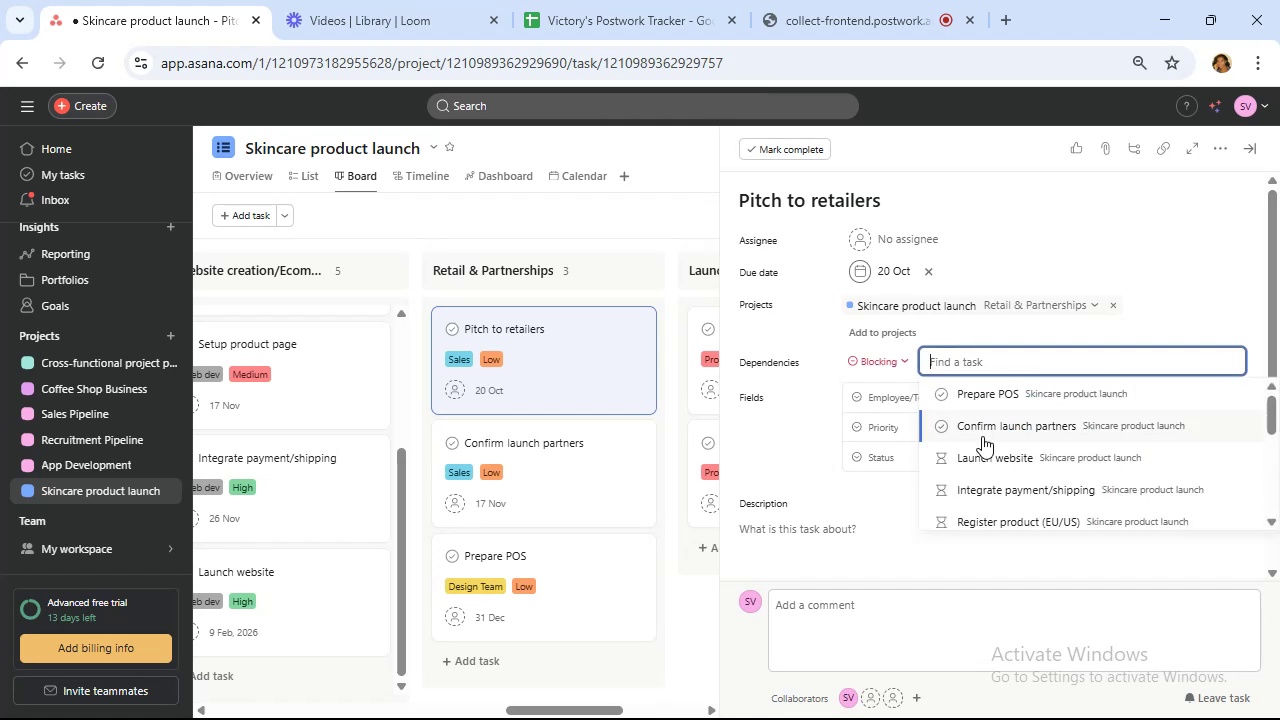 
left_click([980, 429])
 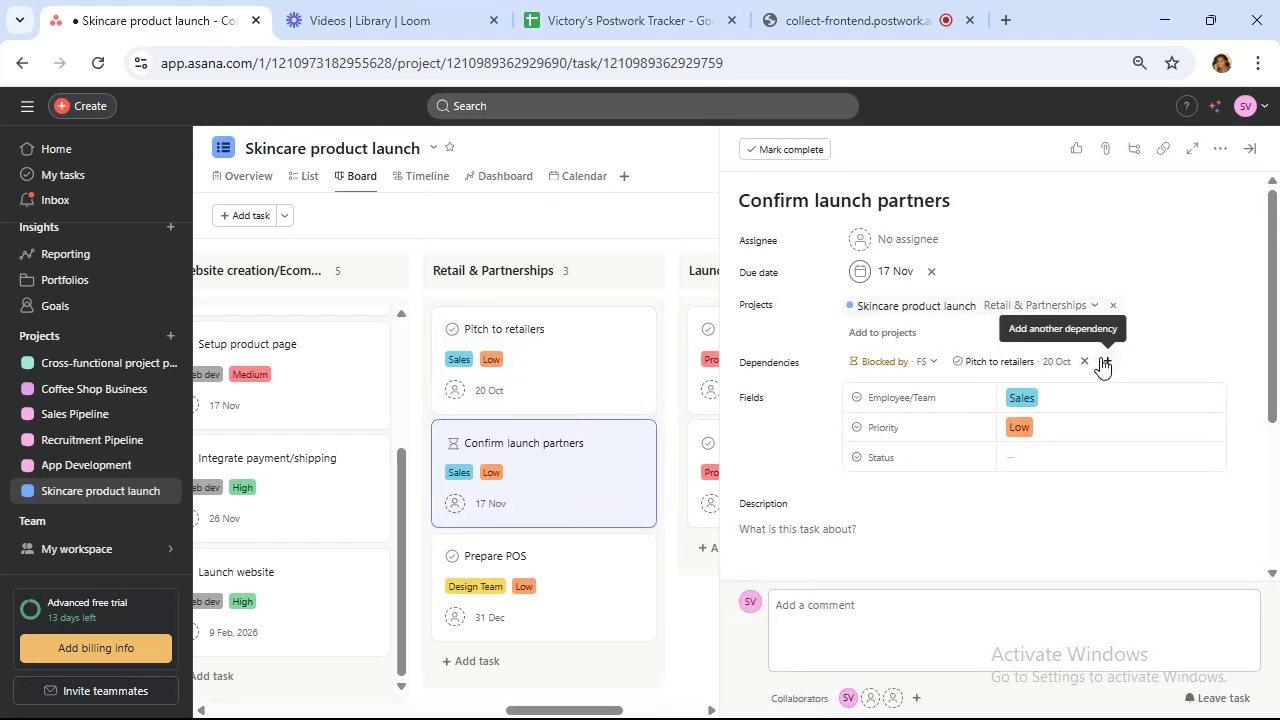 
wait(5.7)
 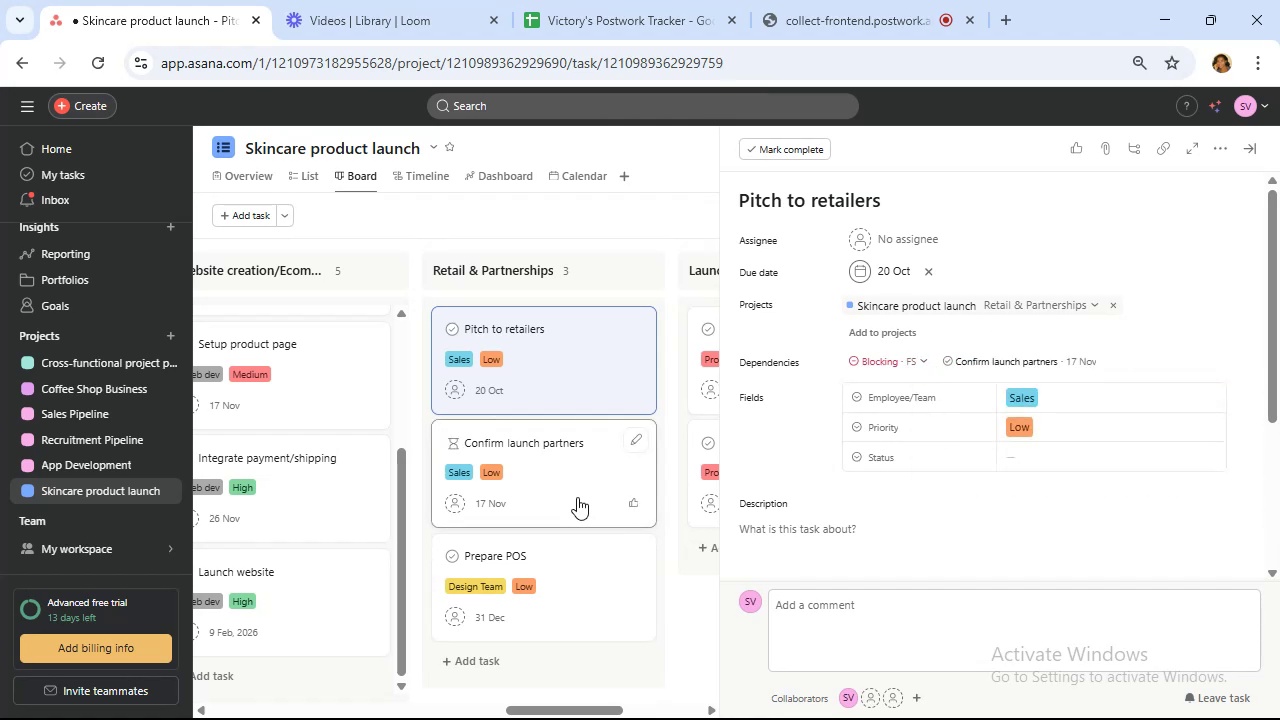 
left_click([1106, 357])
 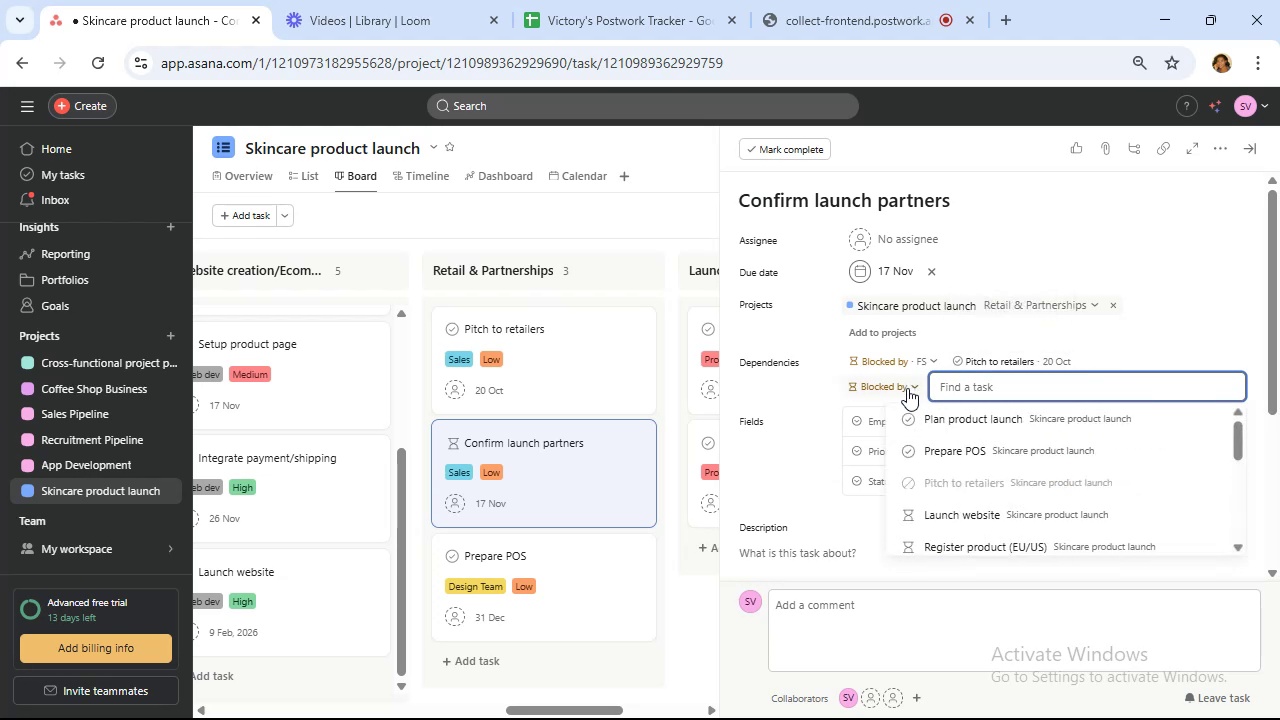 
left_click([907, 388])
 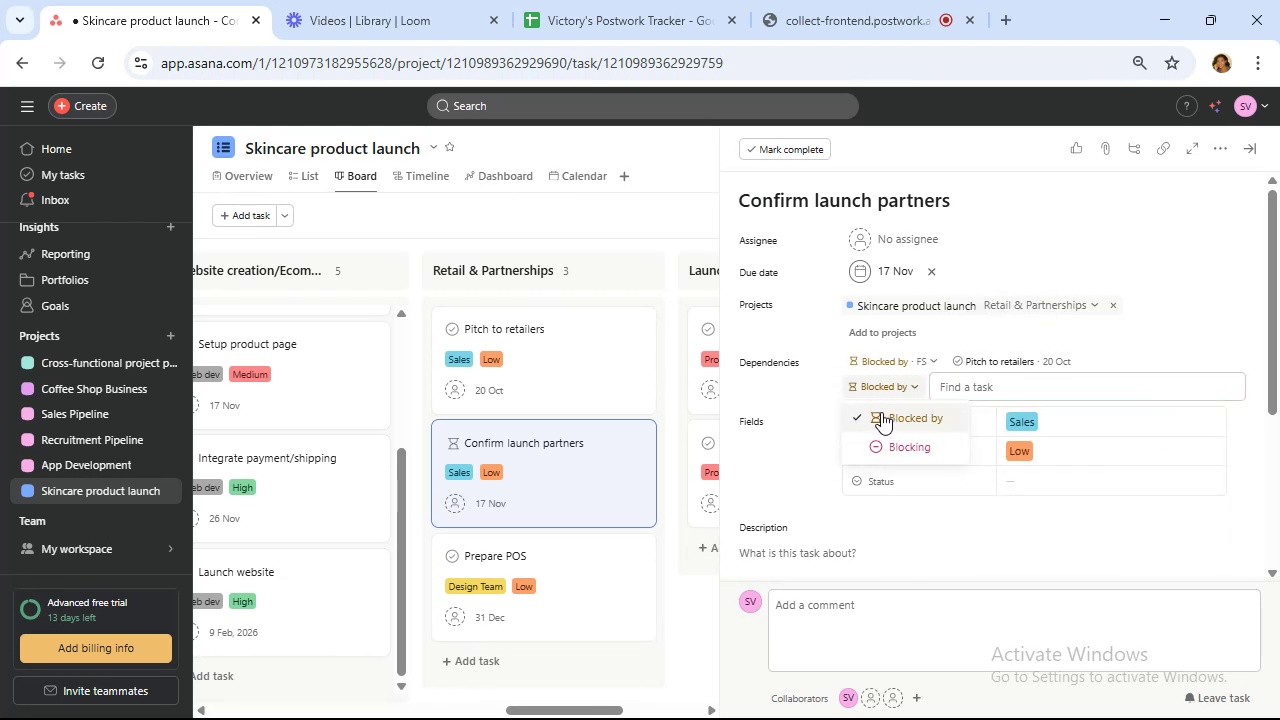 
wait(11.36)
 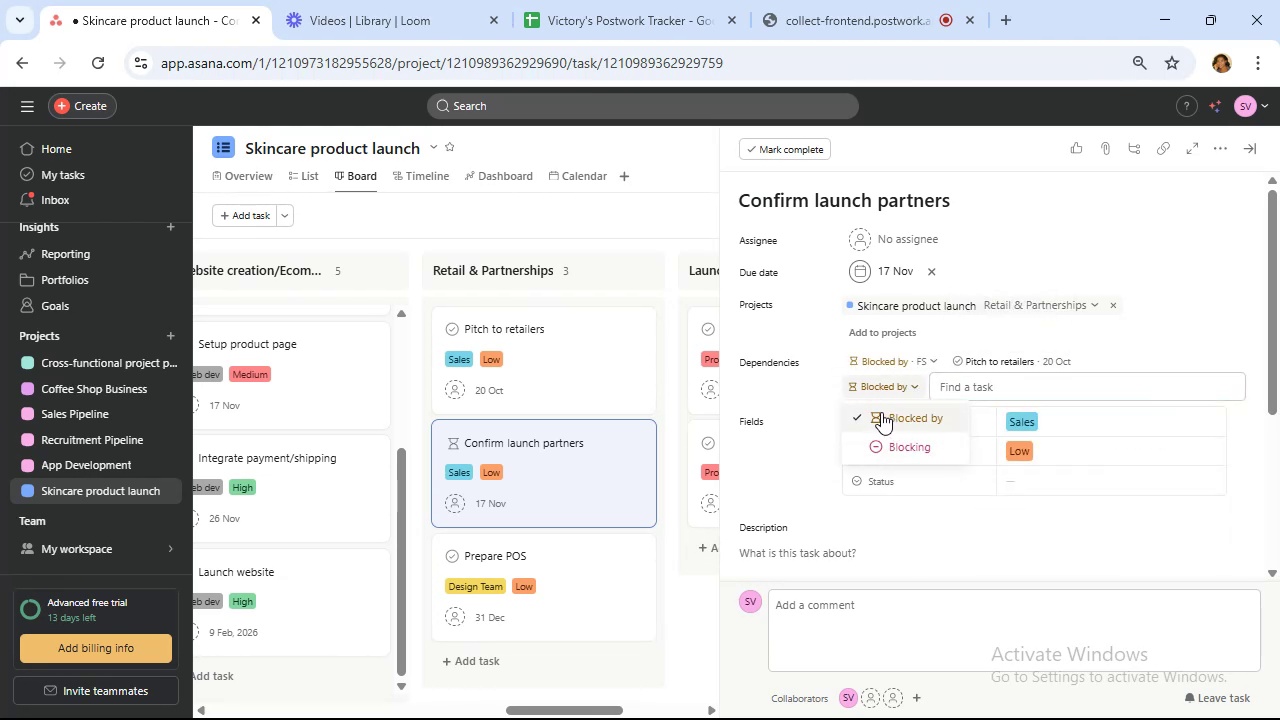 
left_click([892, 446])
 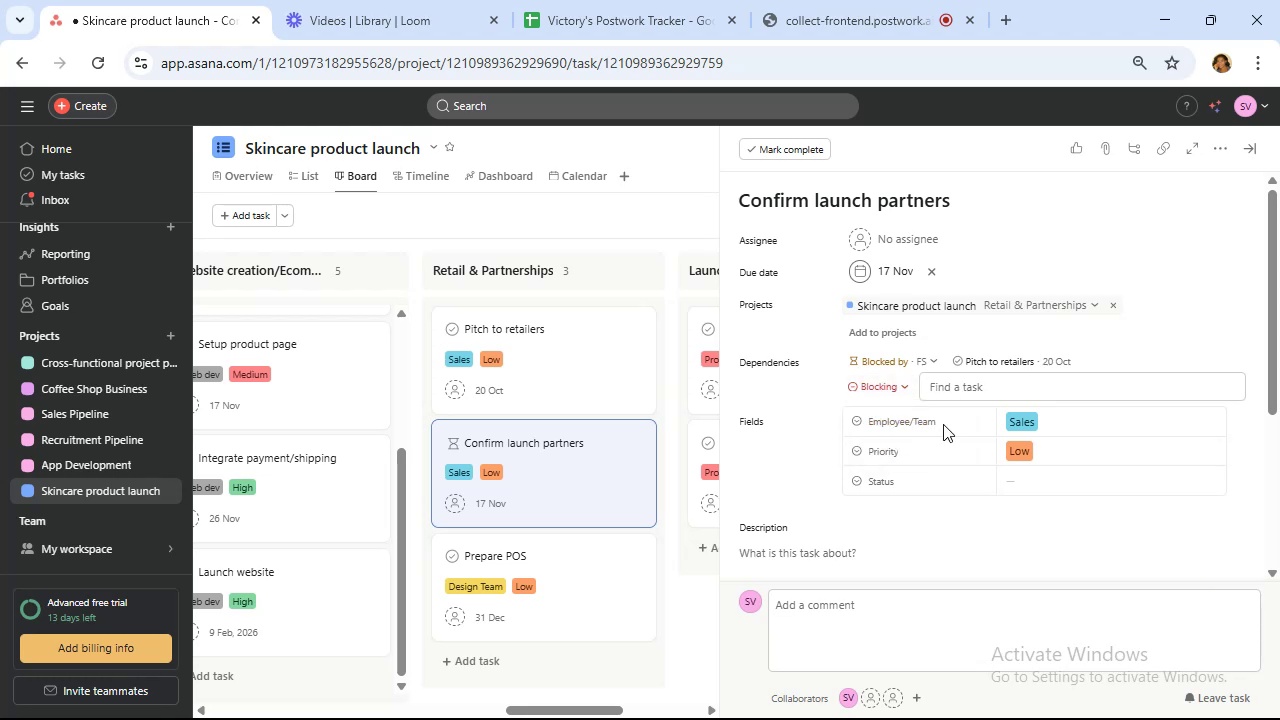 
mouse_move([973, 417])
 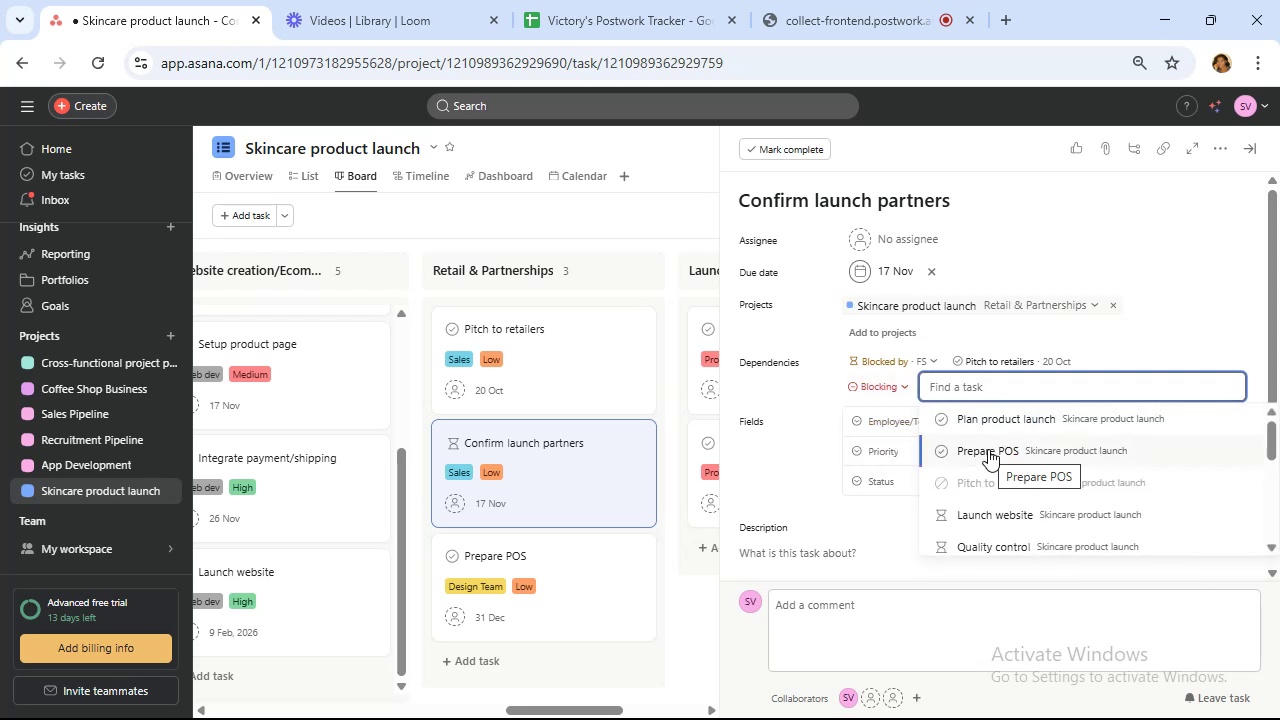 
left_click([988, 449])
 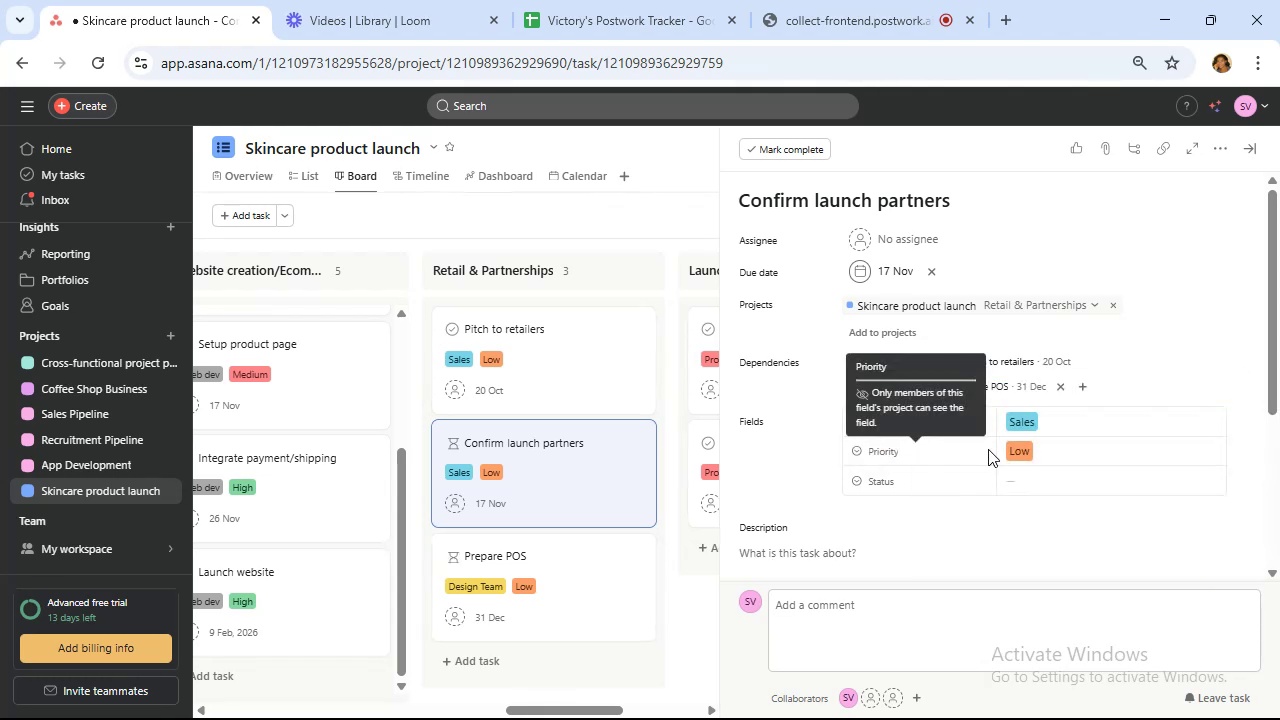 
wait(8.35)
 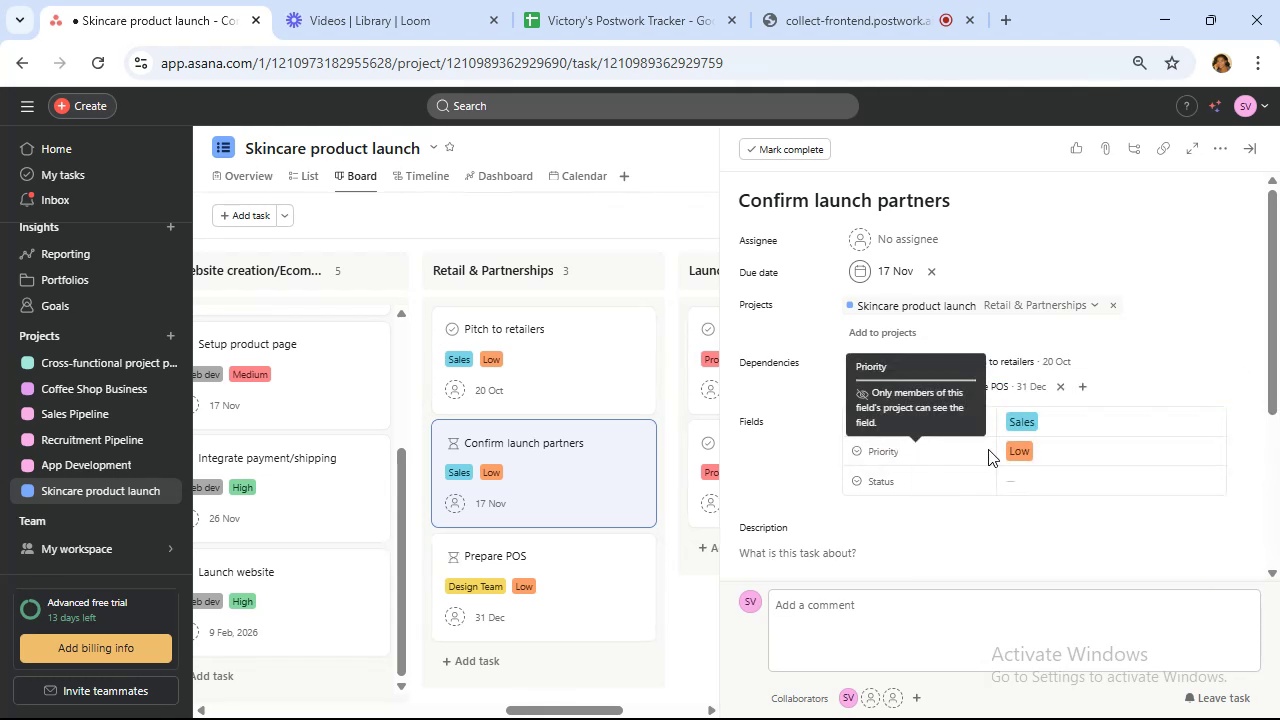 
left_click([571, 573])
 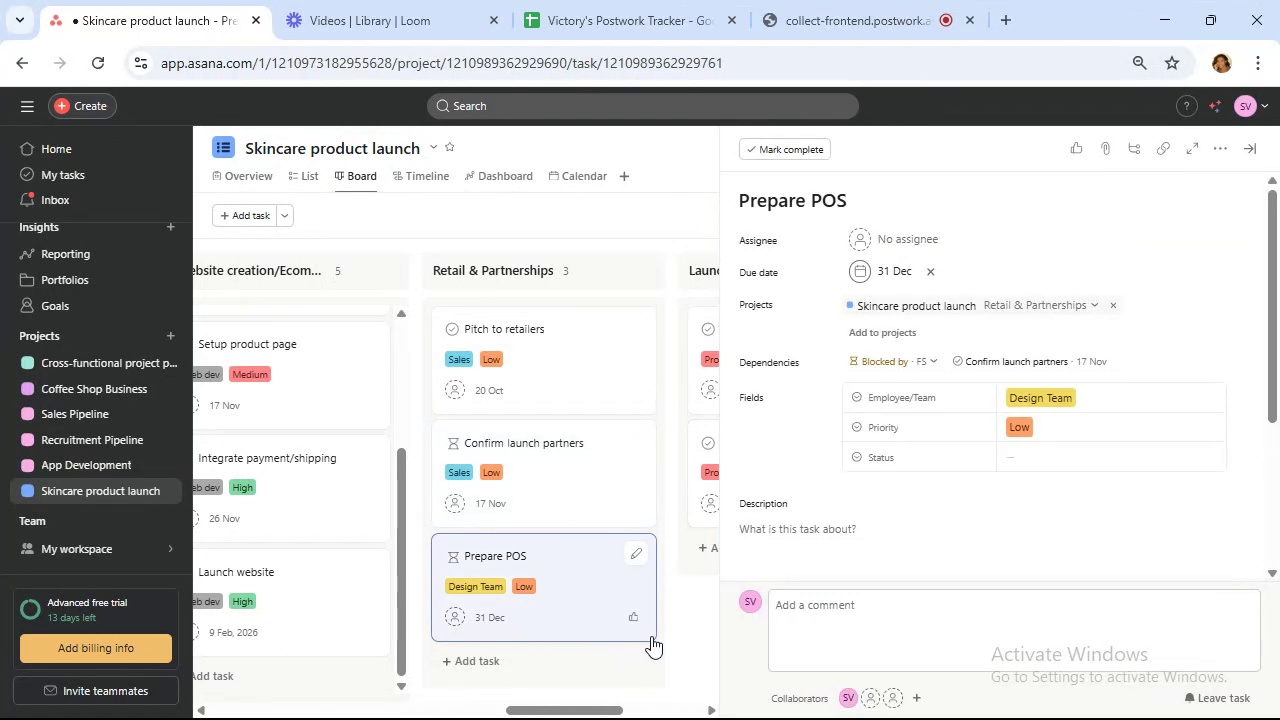 
left_click_drag(start_coordinate=[605, 708], to_coordinate=[670, 705])
 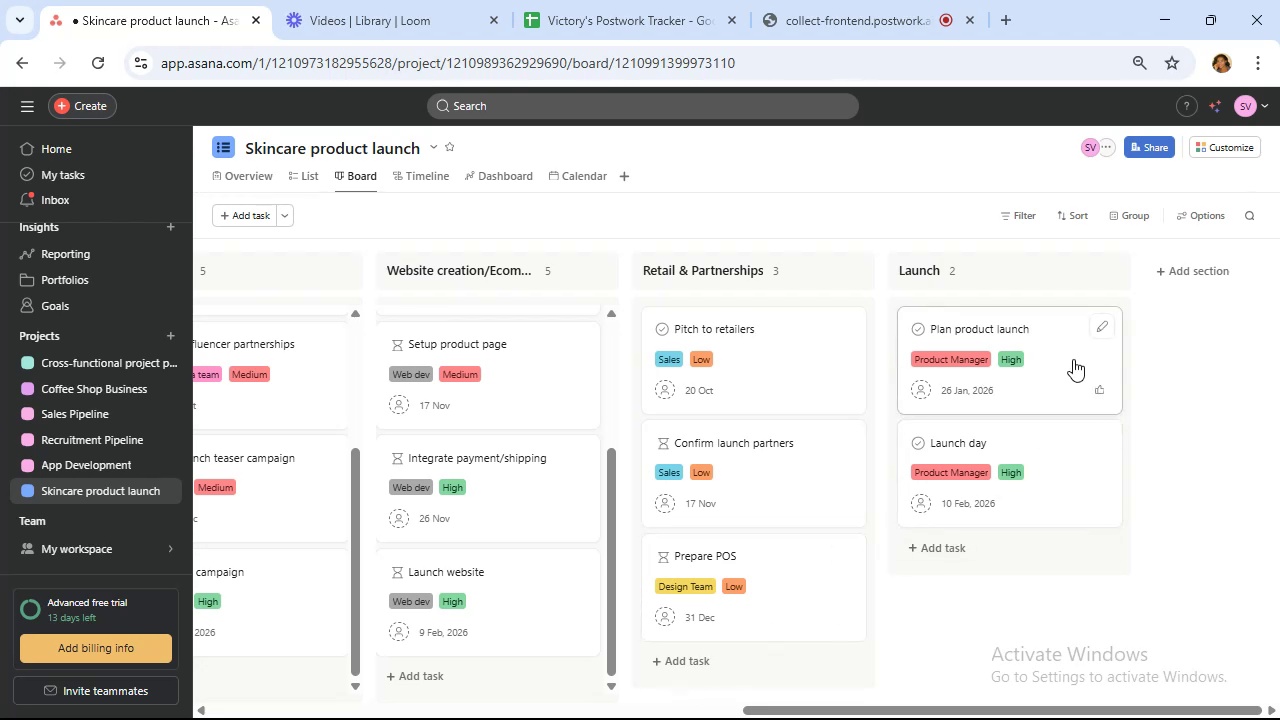 
left_click([1073, 359])
 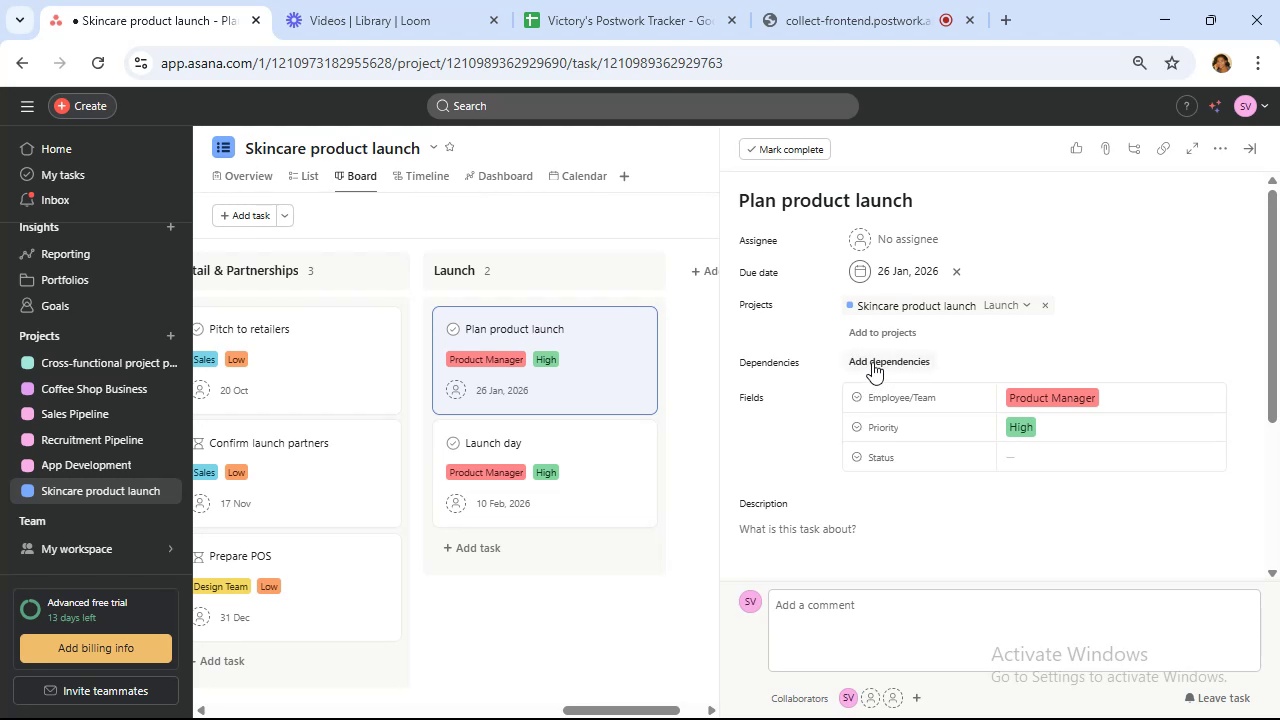 
wait(29.48)
 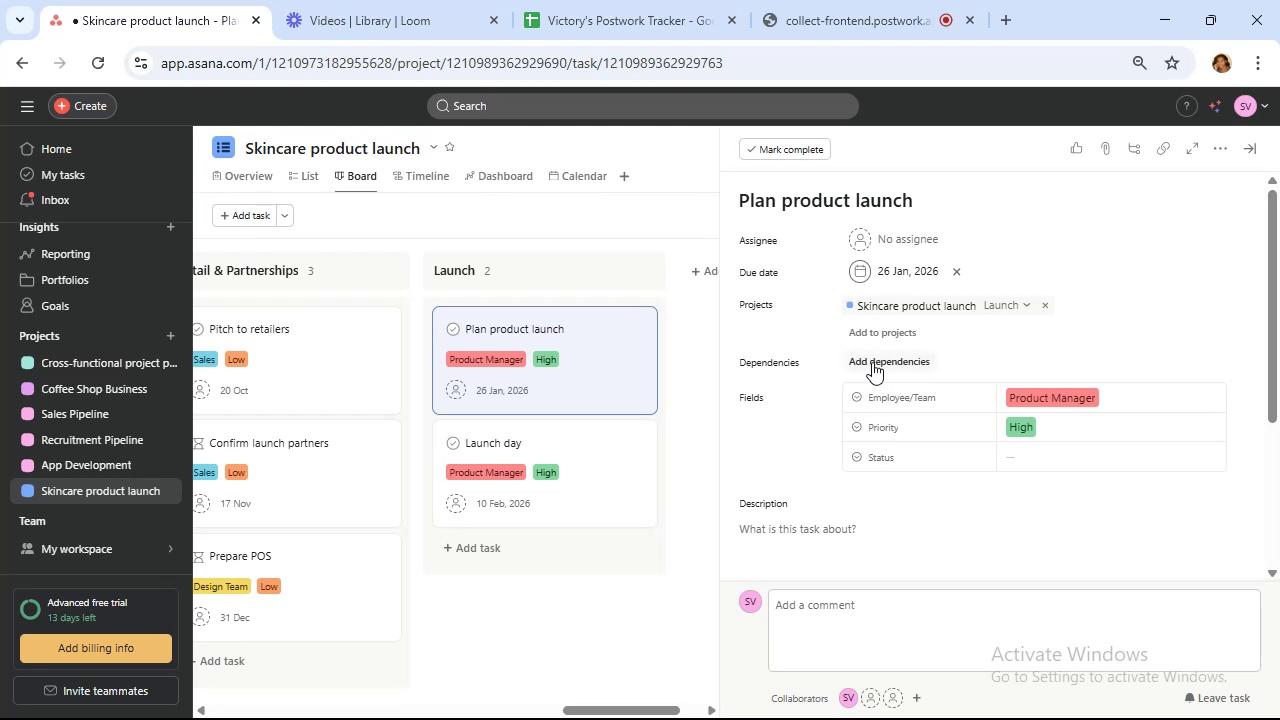 
left_click([588, 332])
 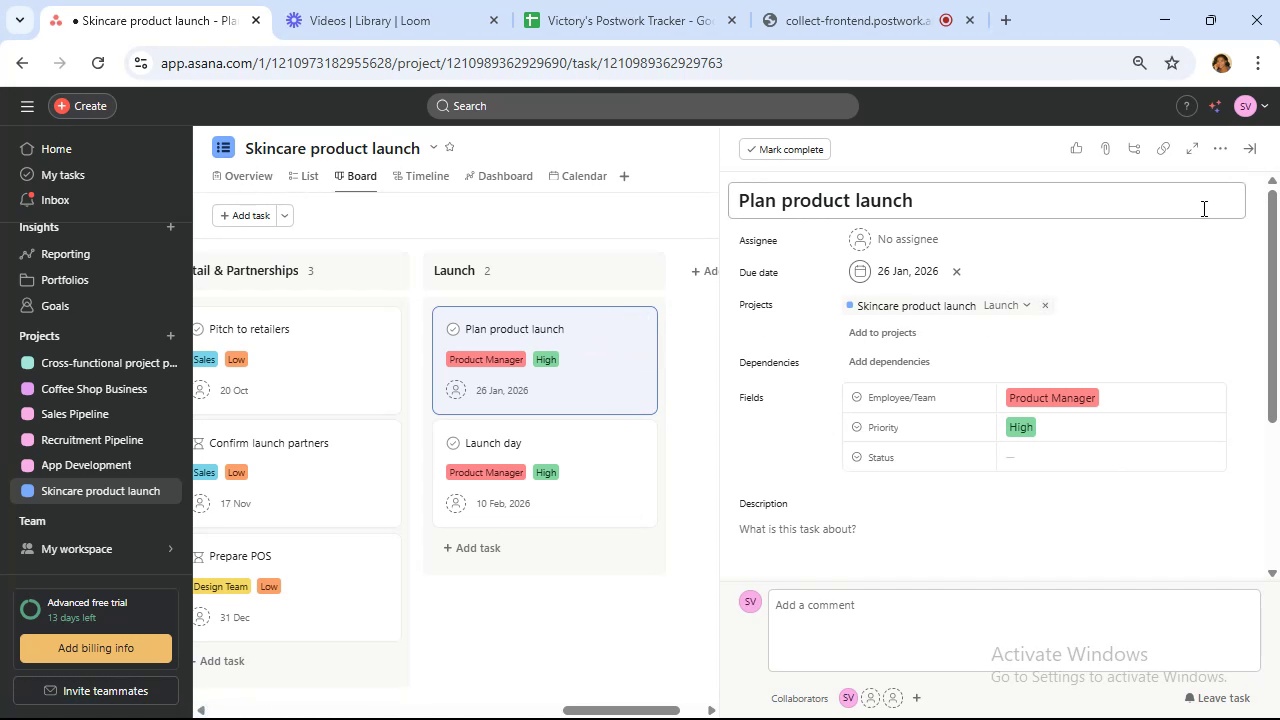 
wait(5.99)
 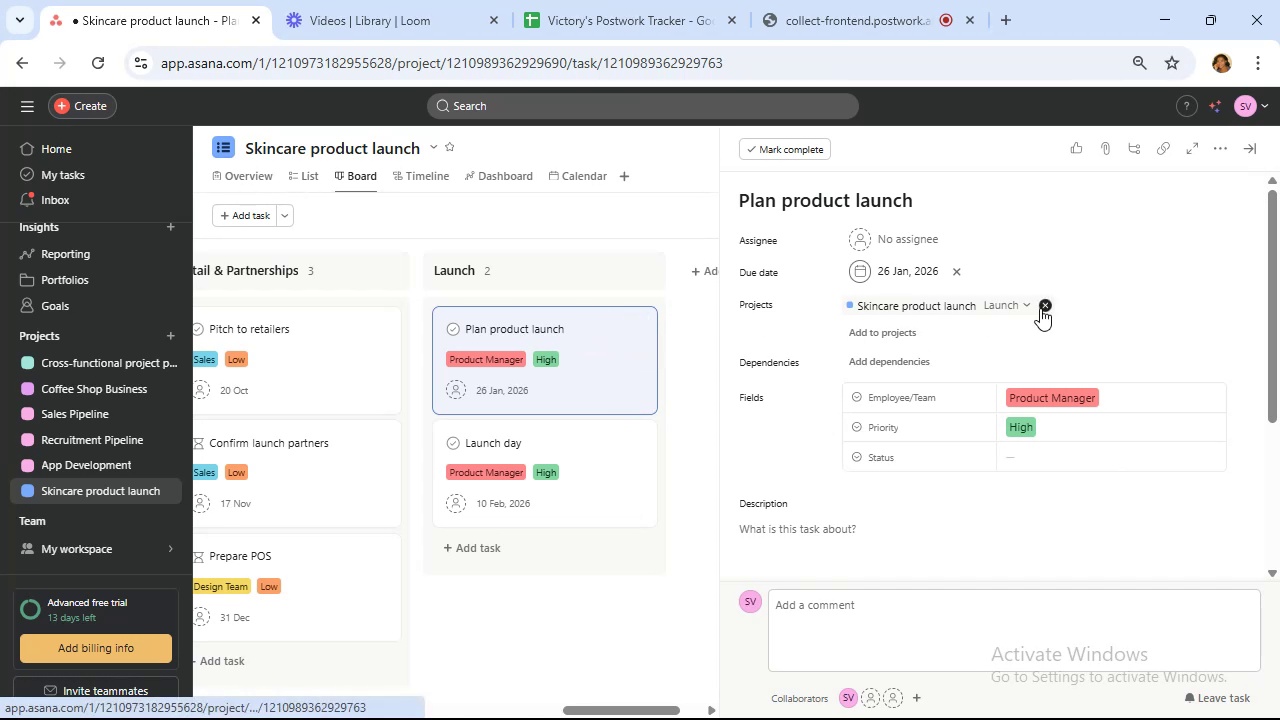 
mouse_move([1020, 170])
 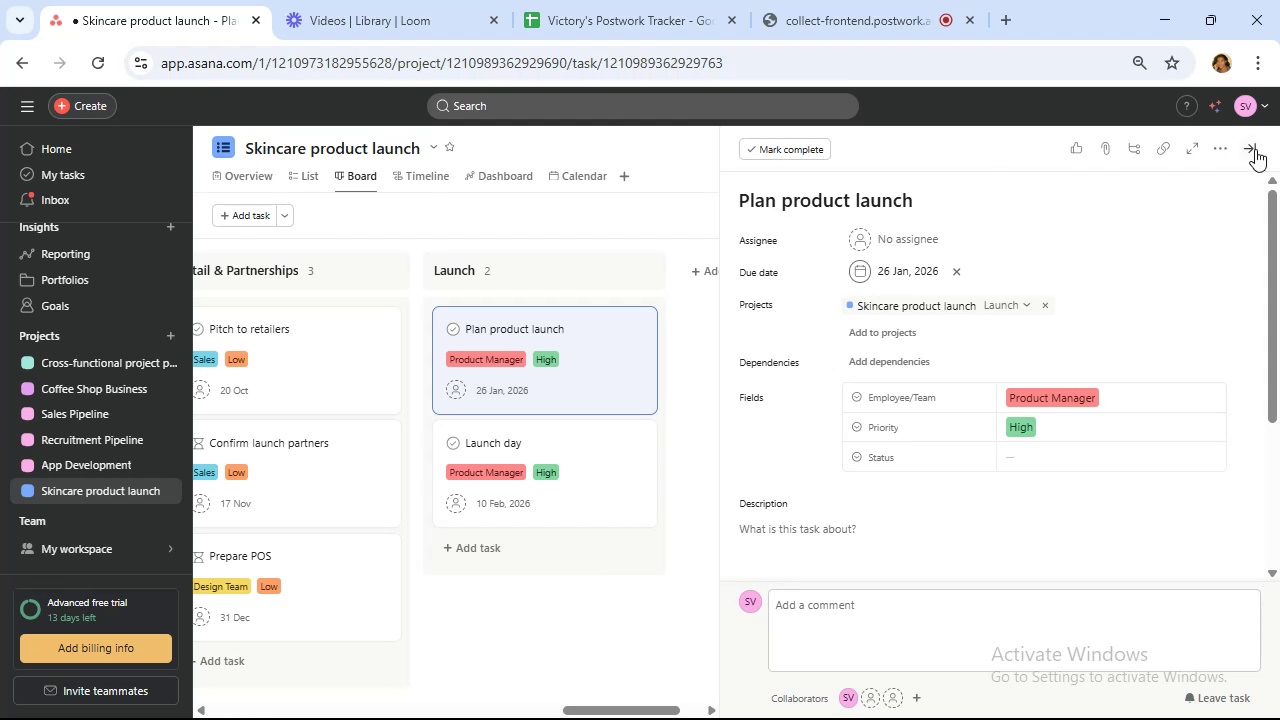 
left_click([1252, 149])
 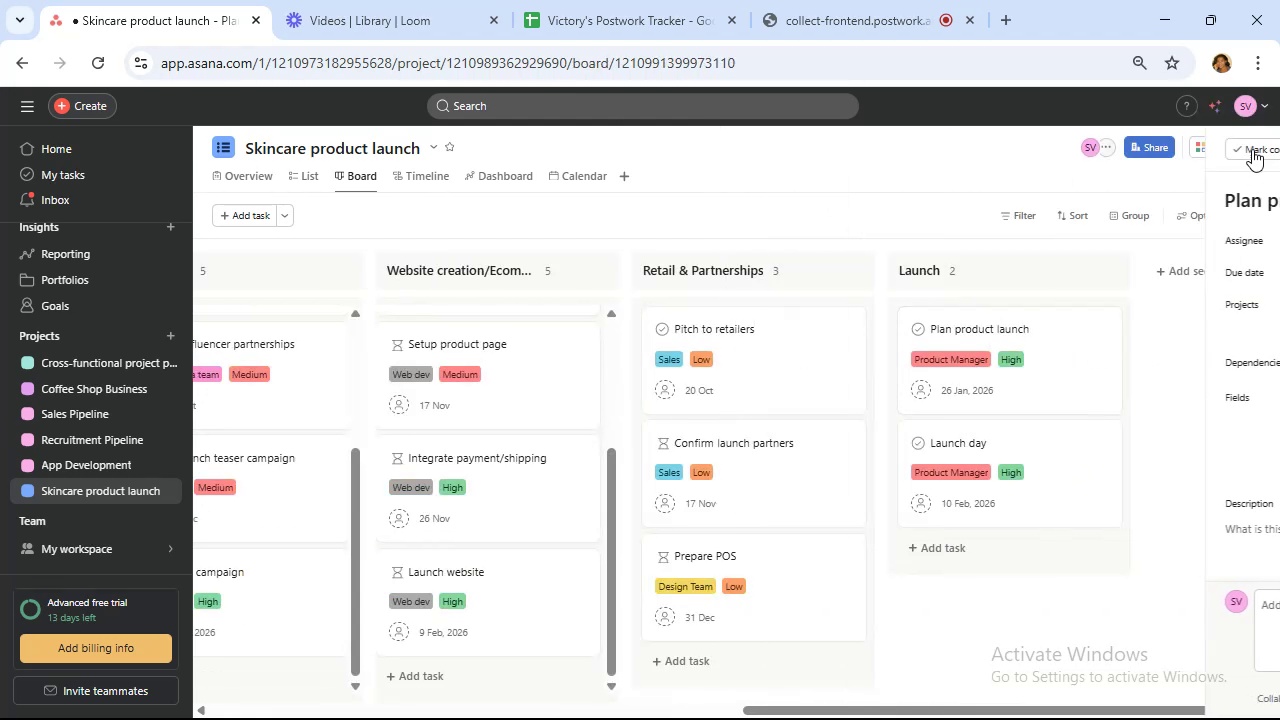 
mouse_move([1005, 336])
 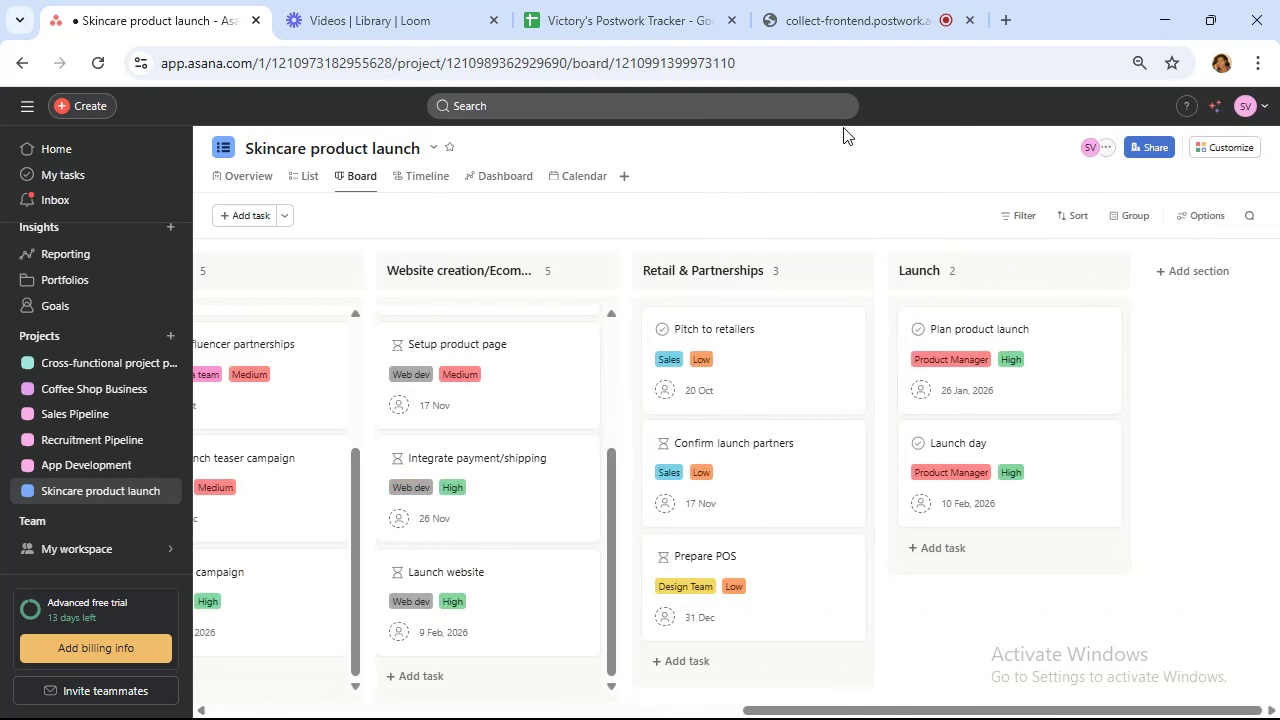 
wait(6.1)
 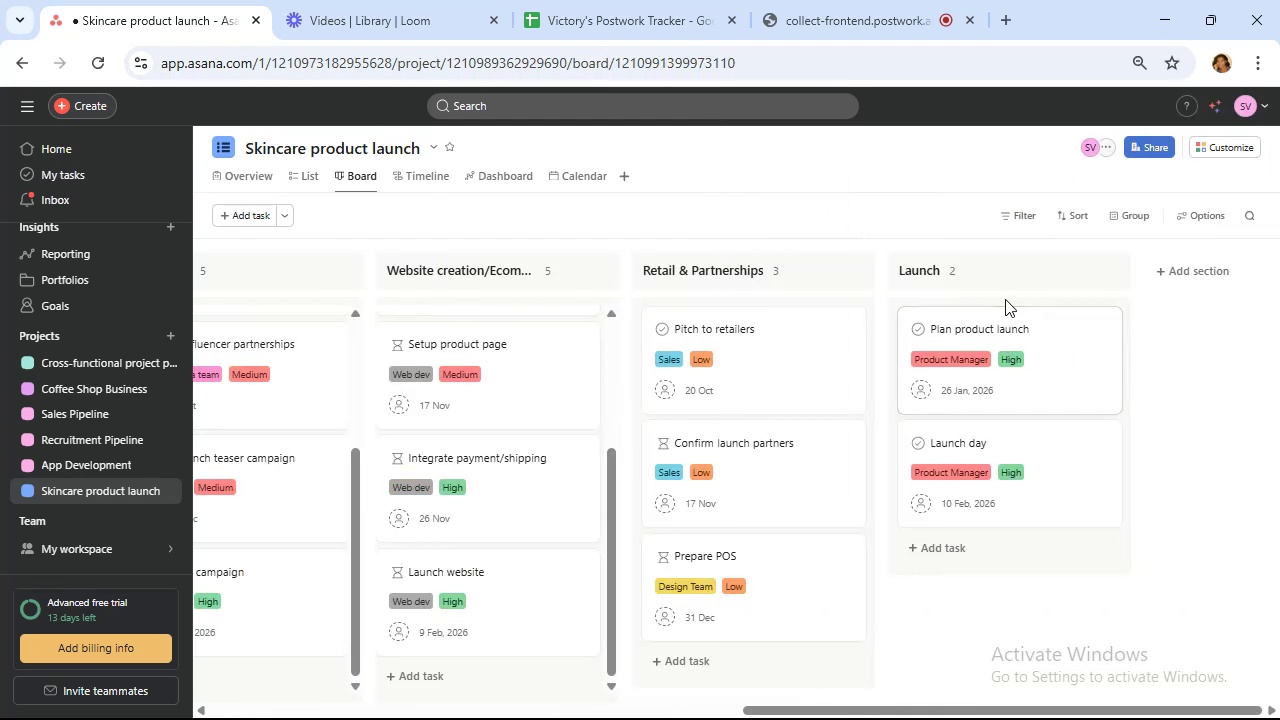 
left_click([855, 17])
 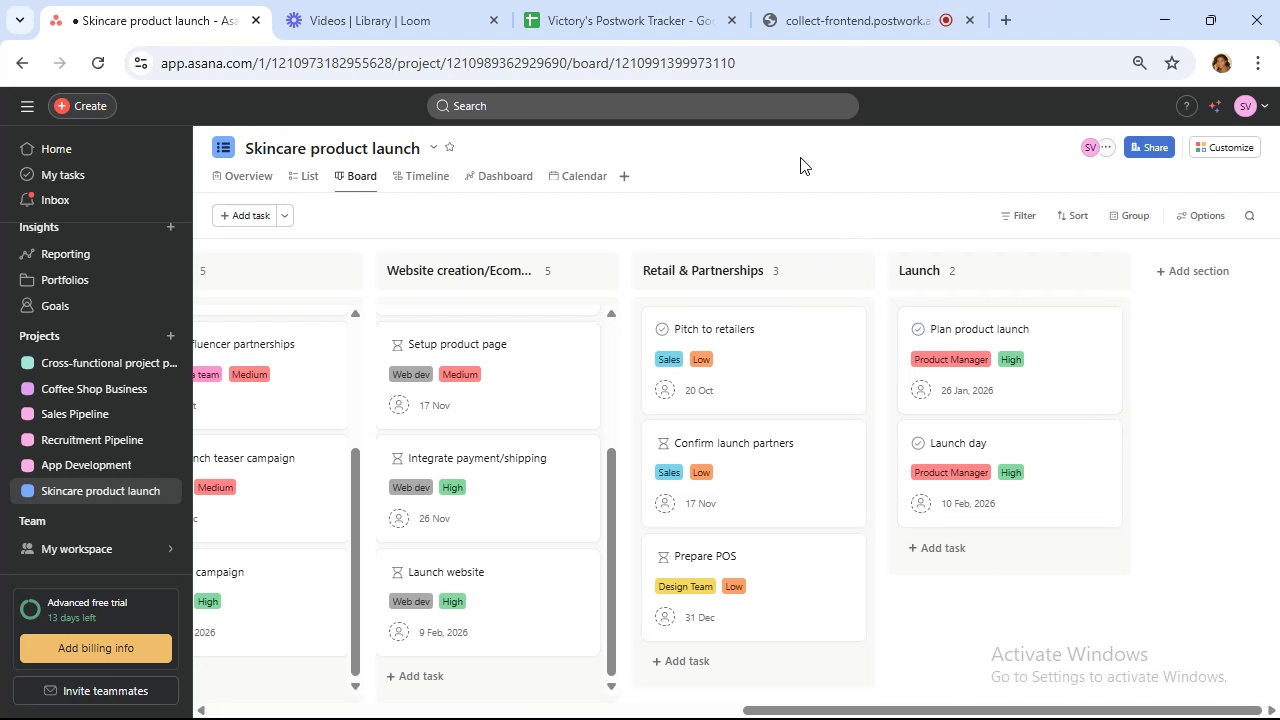 
wait(24.13)
 